 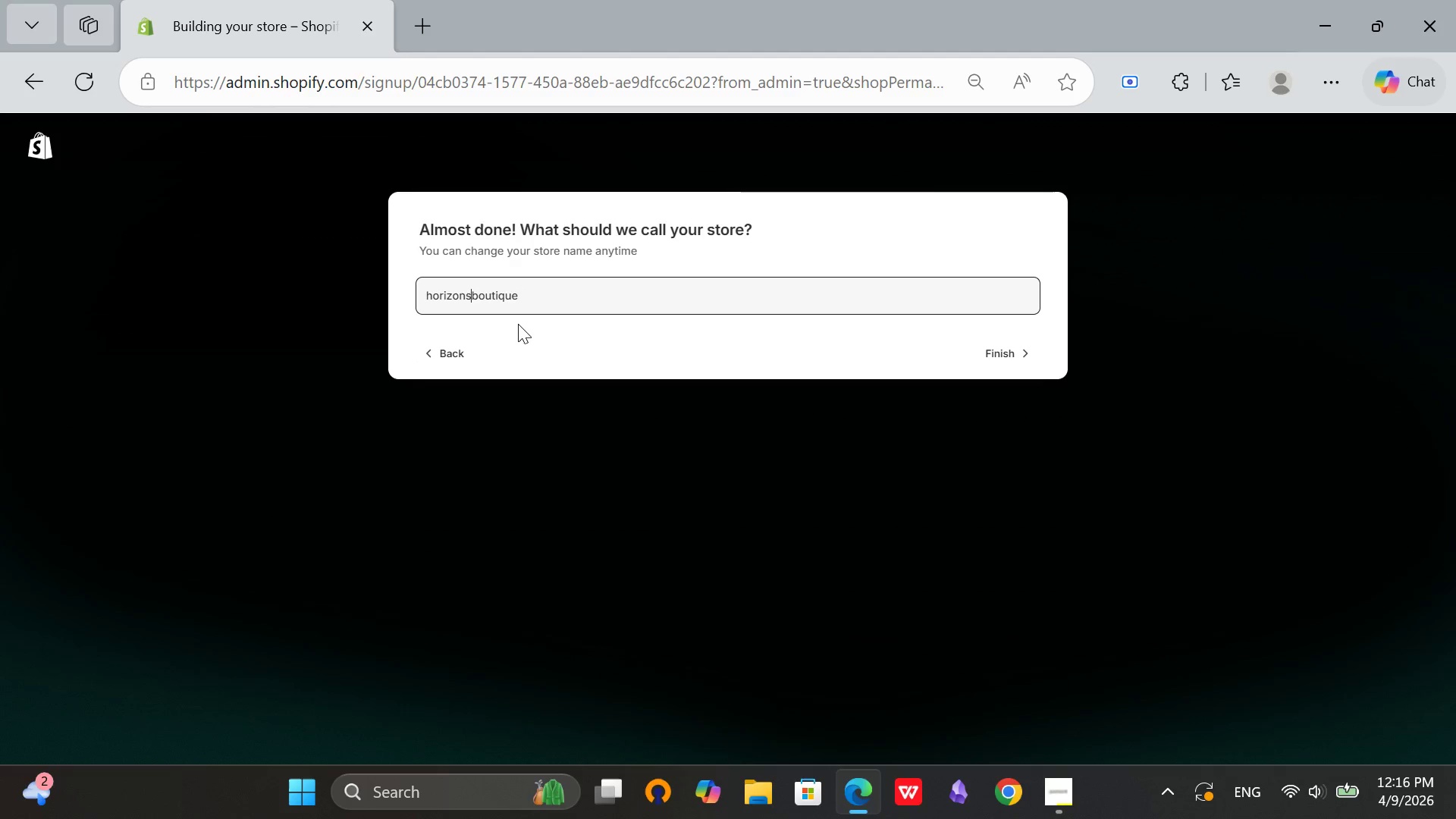 
key(Shift+ShiftRight)
 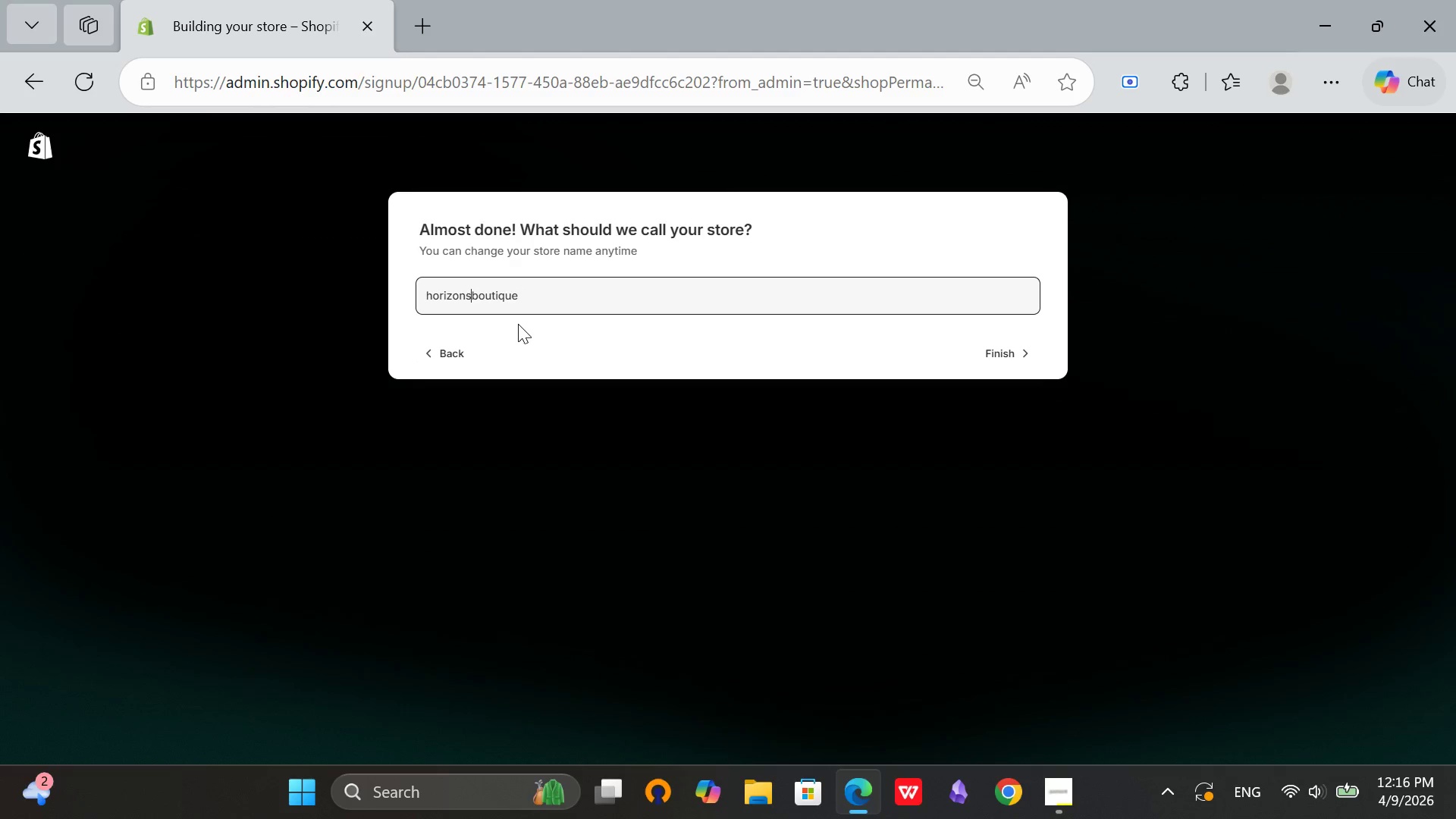 
key(Shift+Minus)
 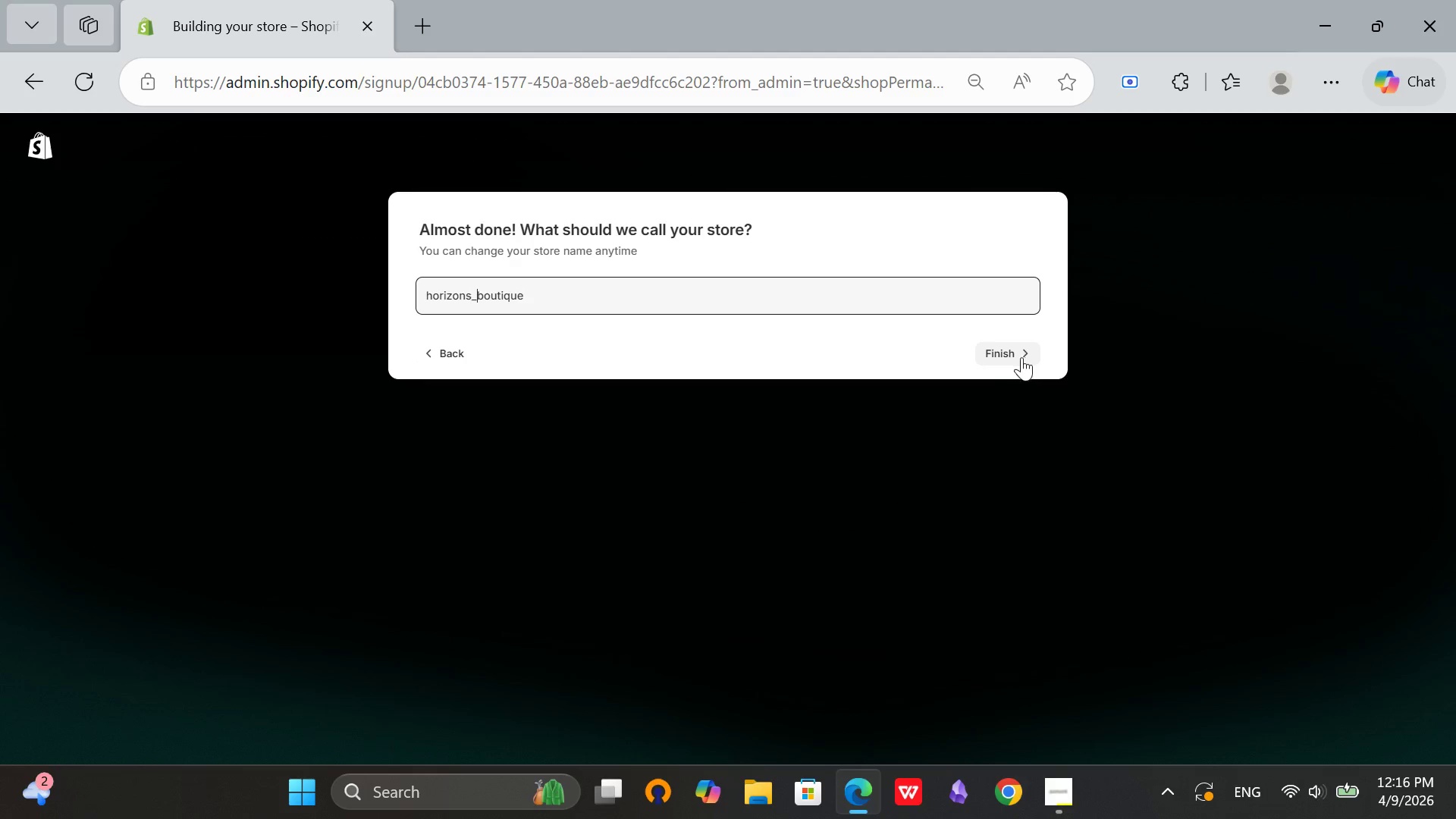 
left_click([1011, 351])
 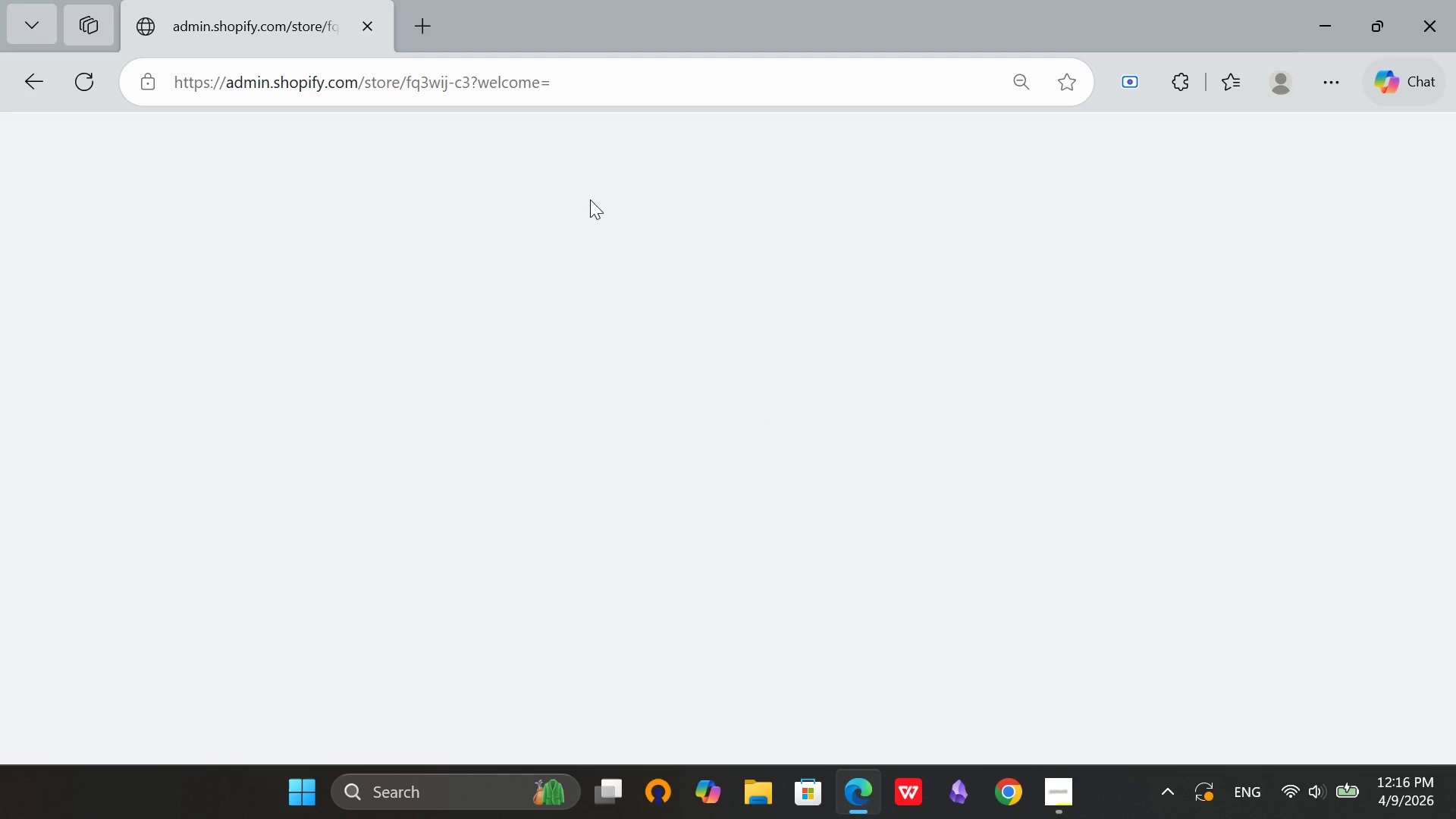 
wait(10.72)
 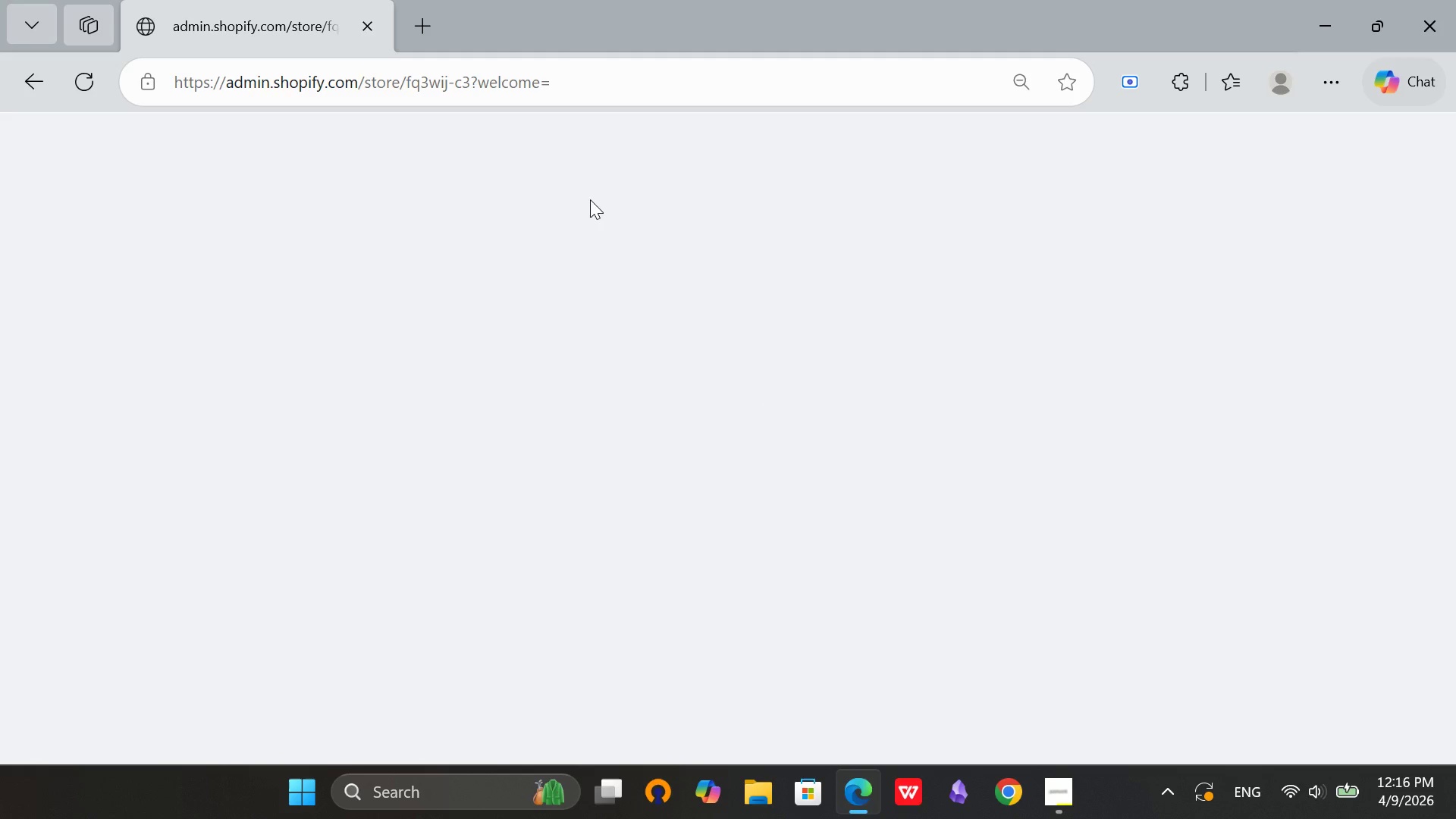 
scroll: coordinate [695, 410], scroll_direction: down, amount: 2.0
 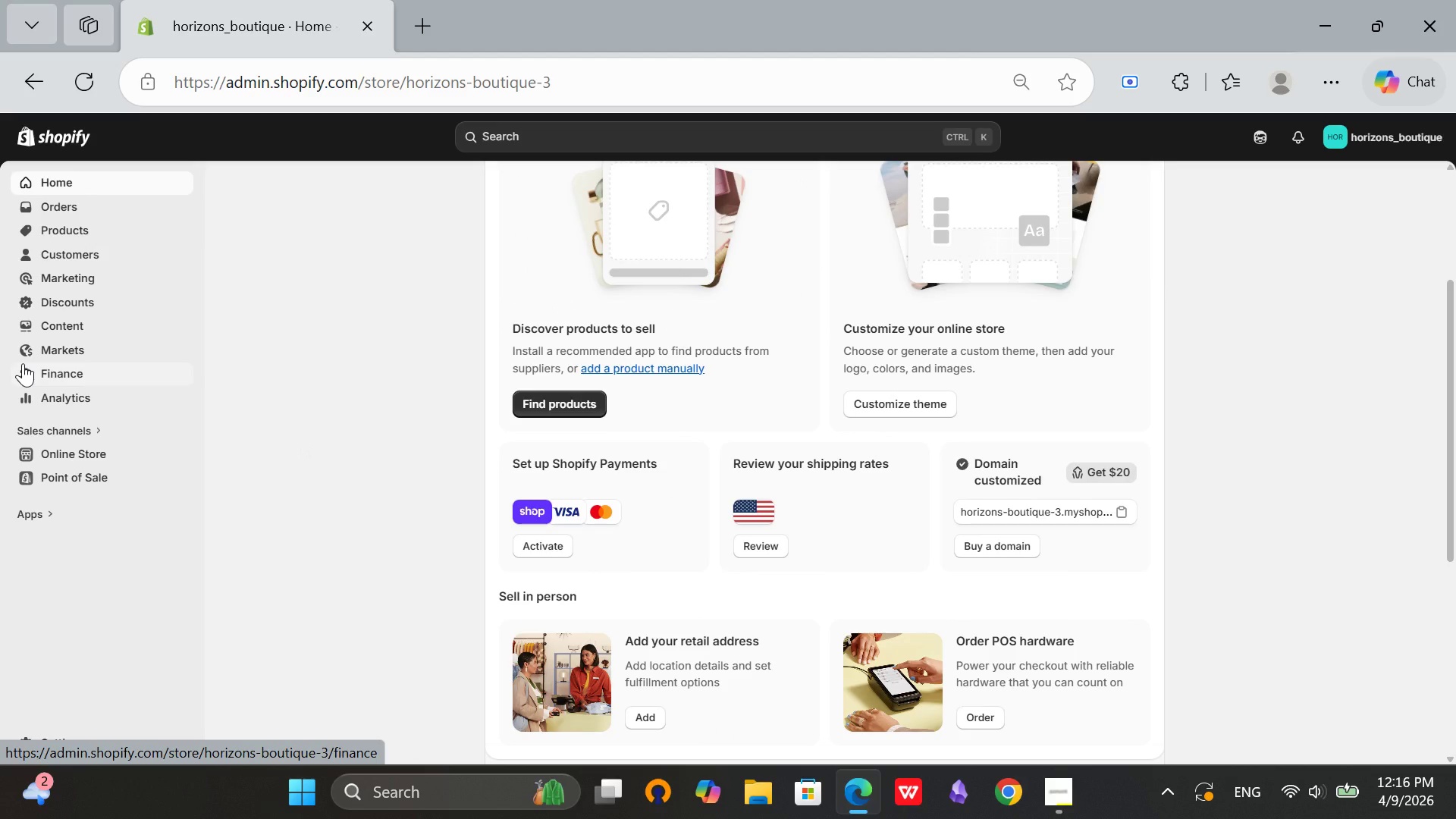 
wait(16.14)
 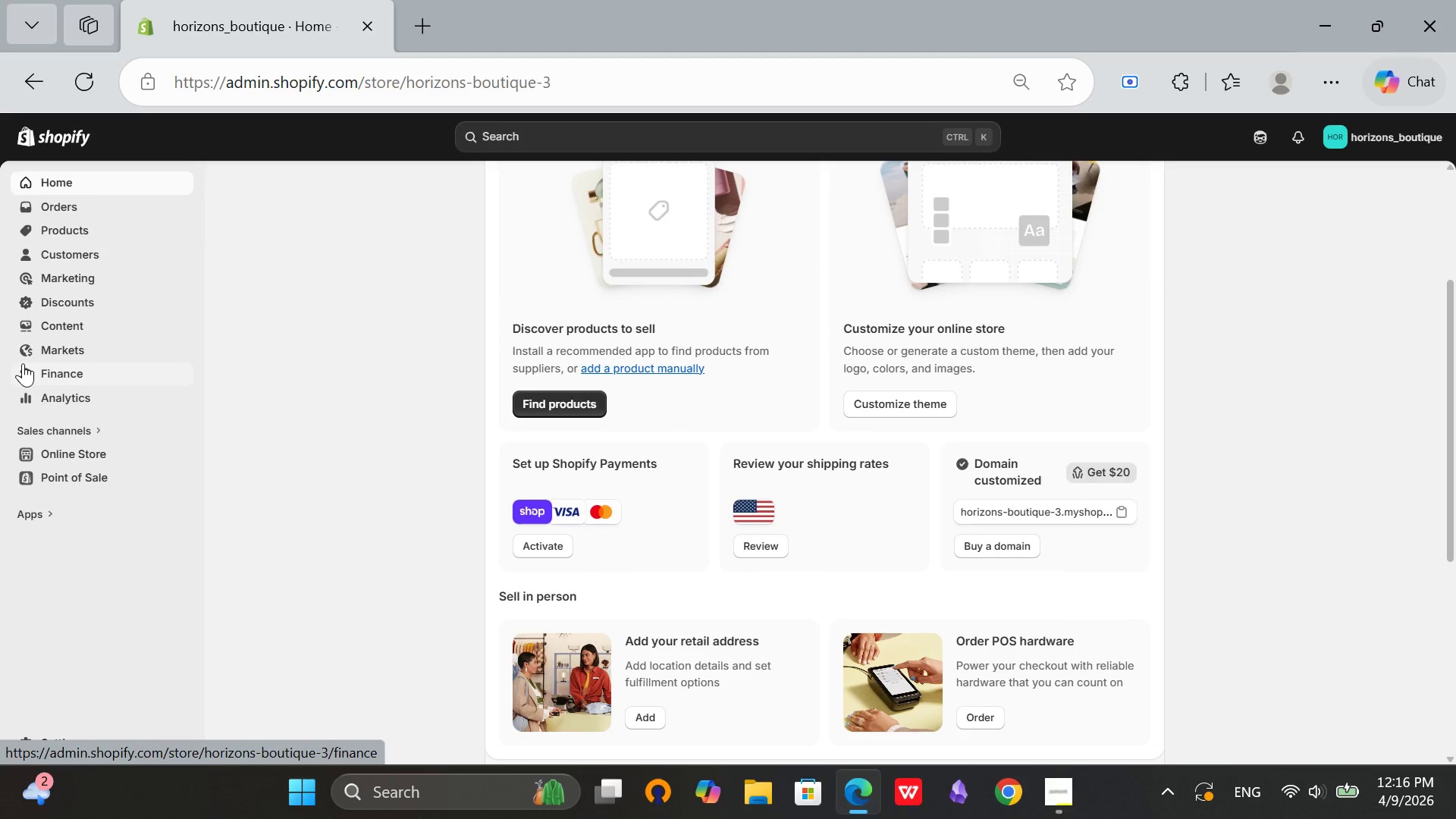 
left_click([1376, 127])
 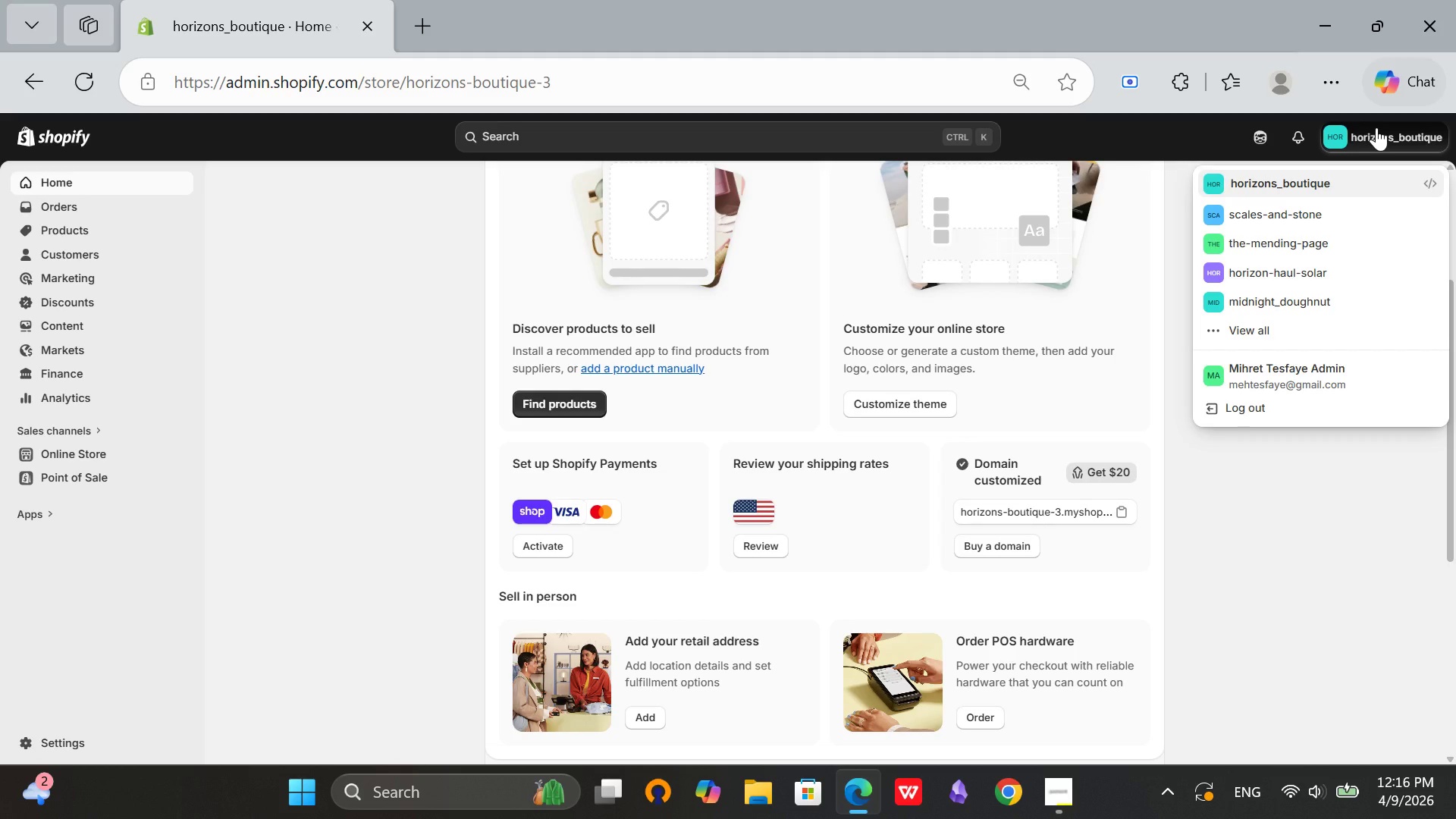 
left_click([1376, 127])
 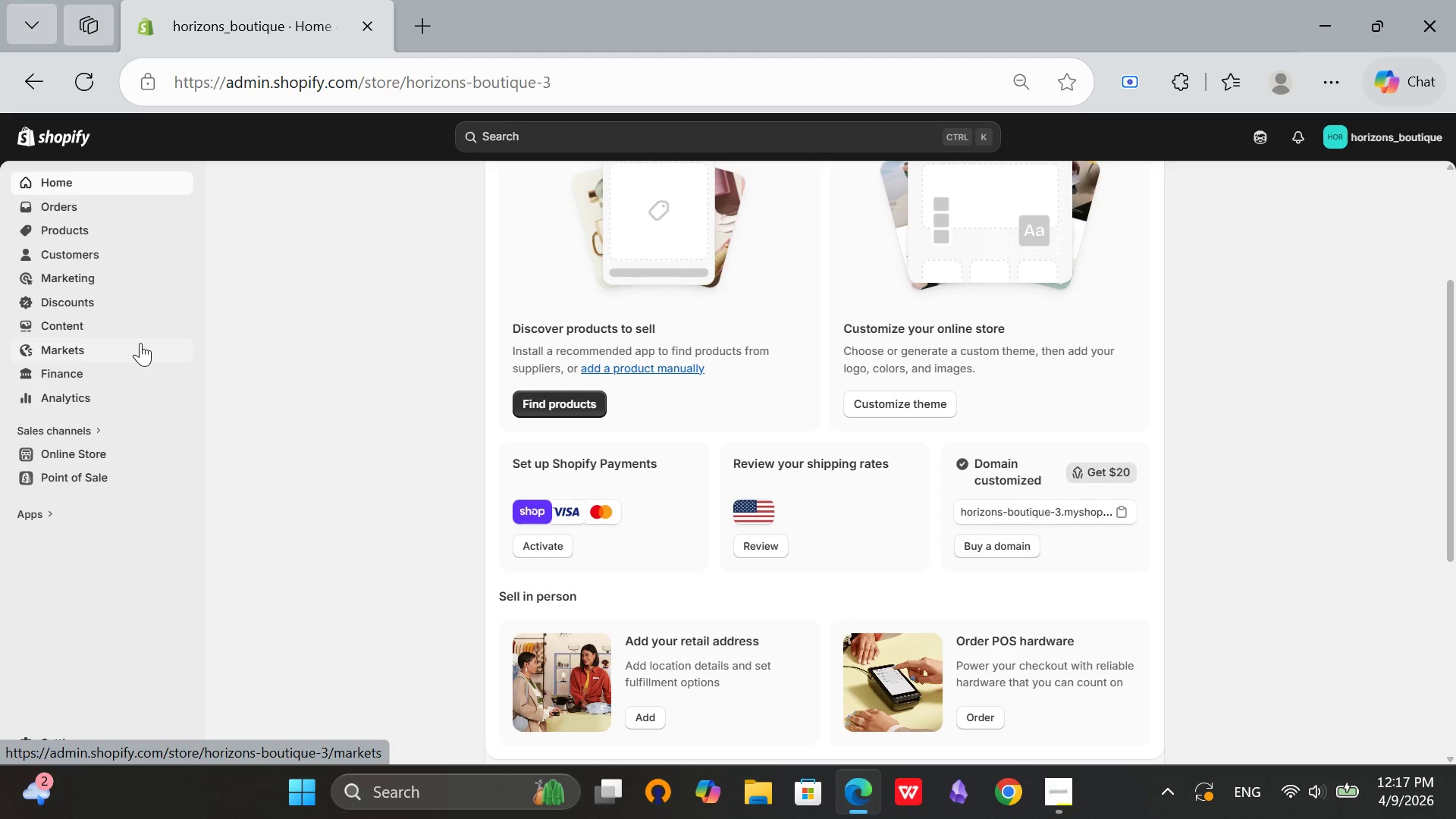 
wait(5.23)
 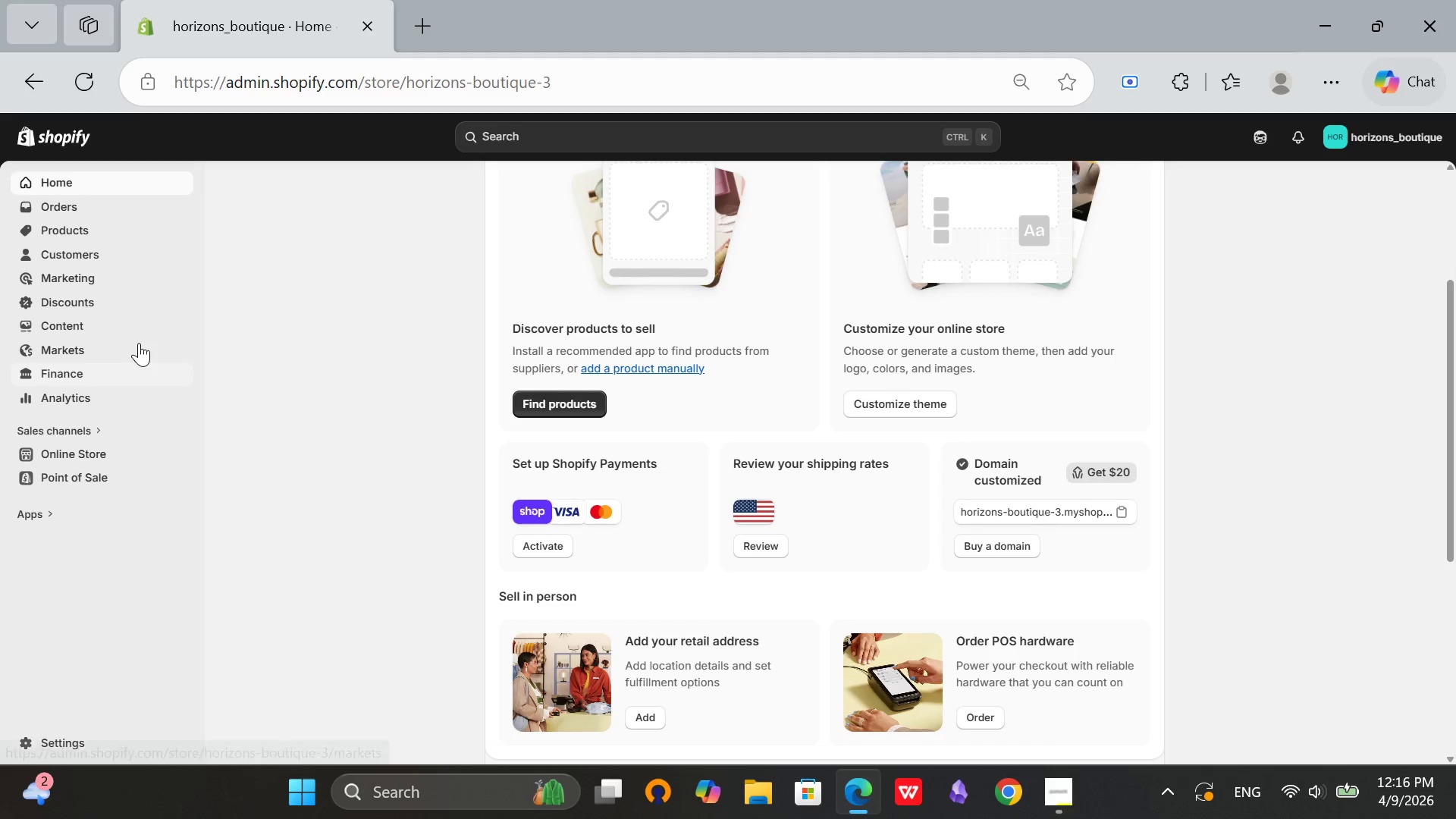 
left_click([90, 450])
 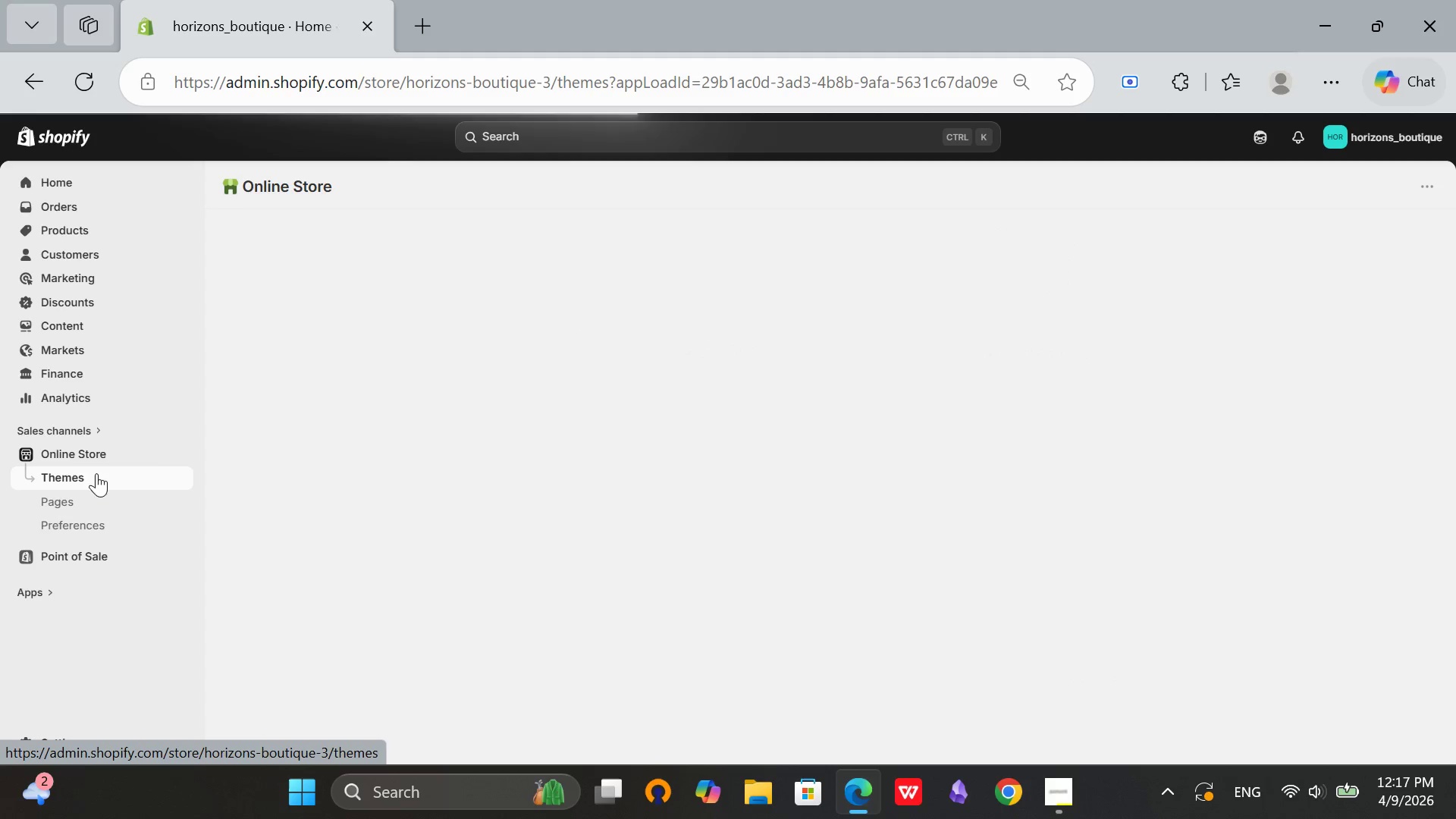 
mouse_move([962, 367])
 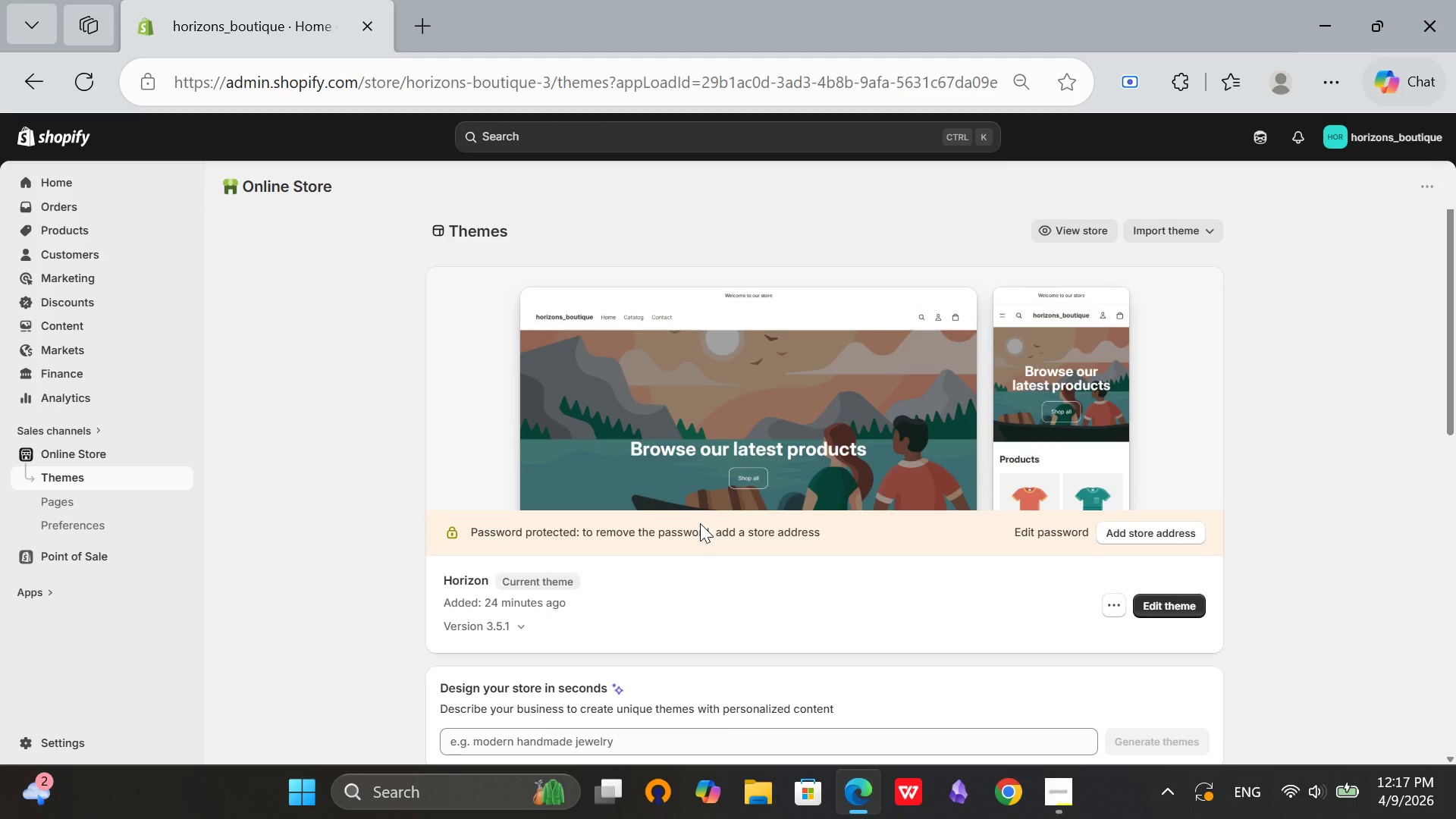 
scroll: coordinate [886, 518], scroll_direction: down, amount: 1.0
 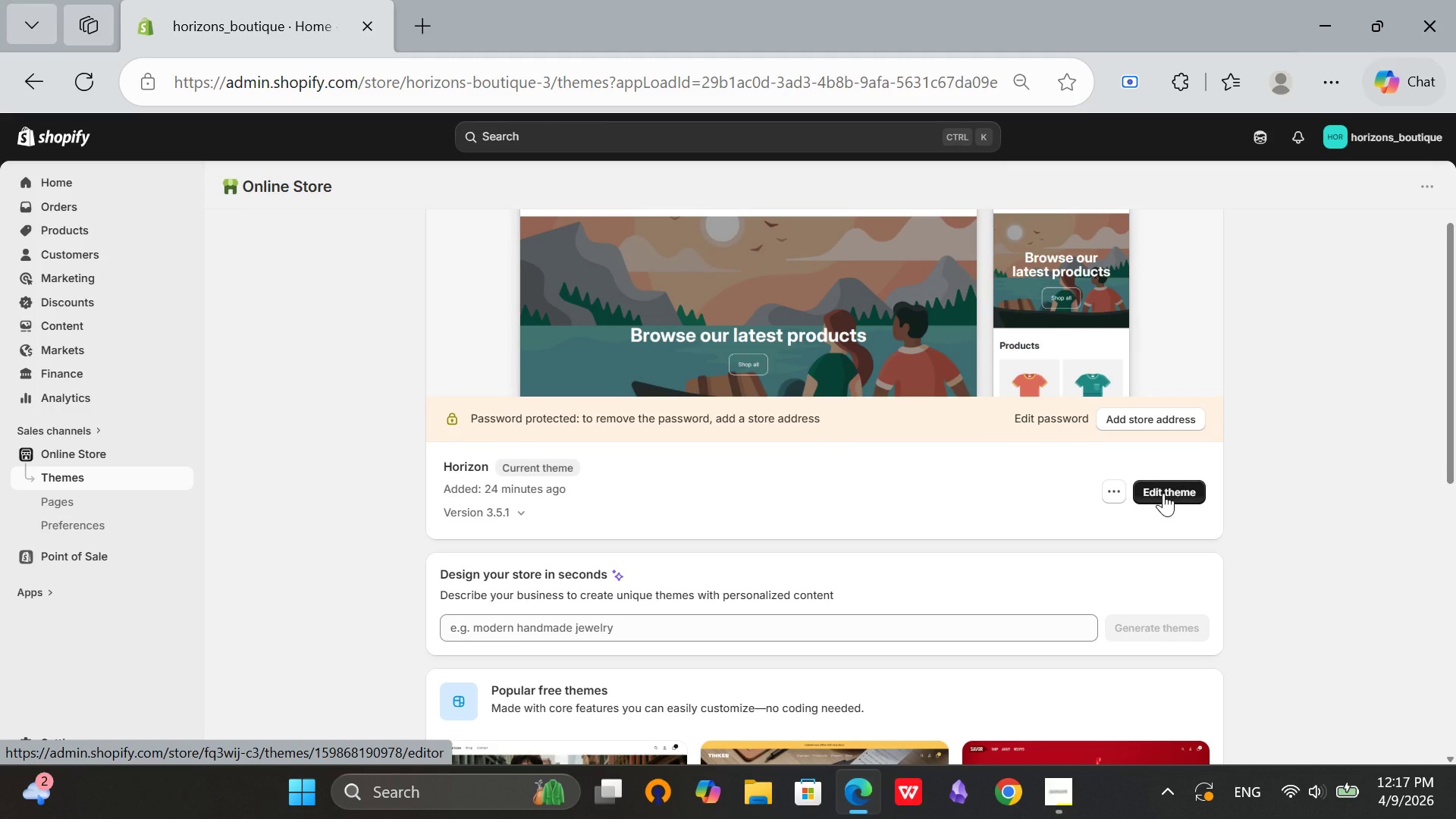 
left_click([1163, 493])
 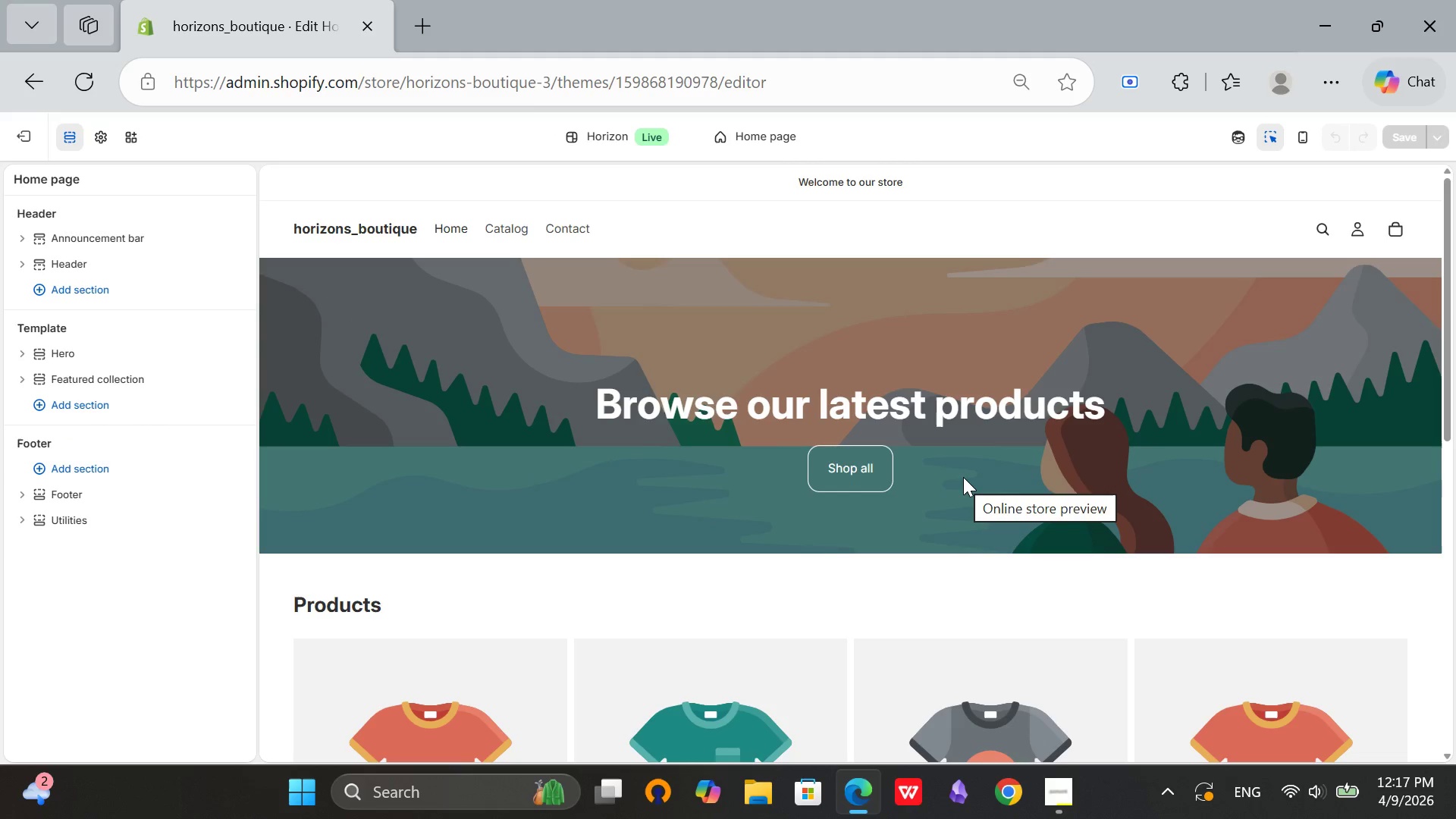 
wait(7.33)
 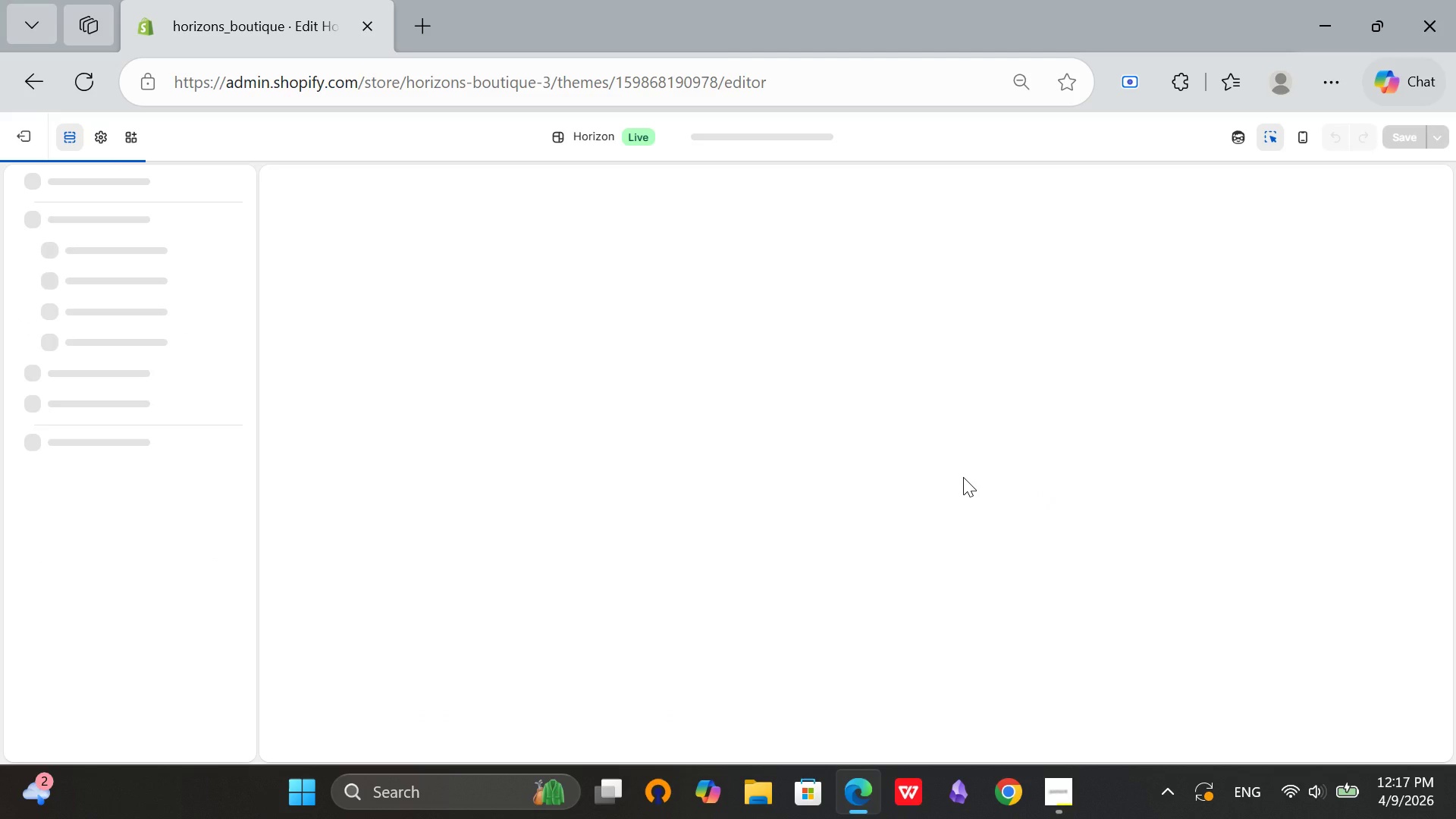 
left_click([99, 128])
 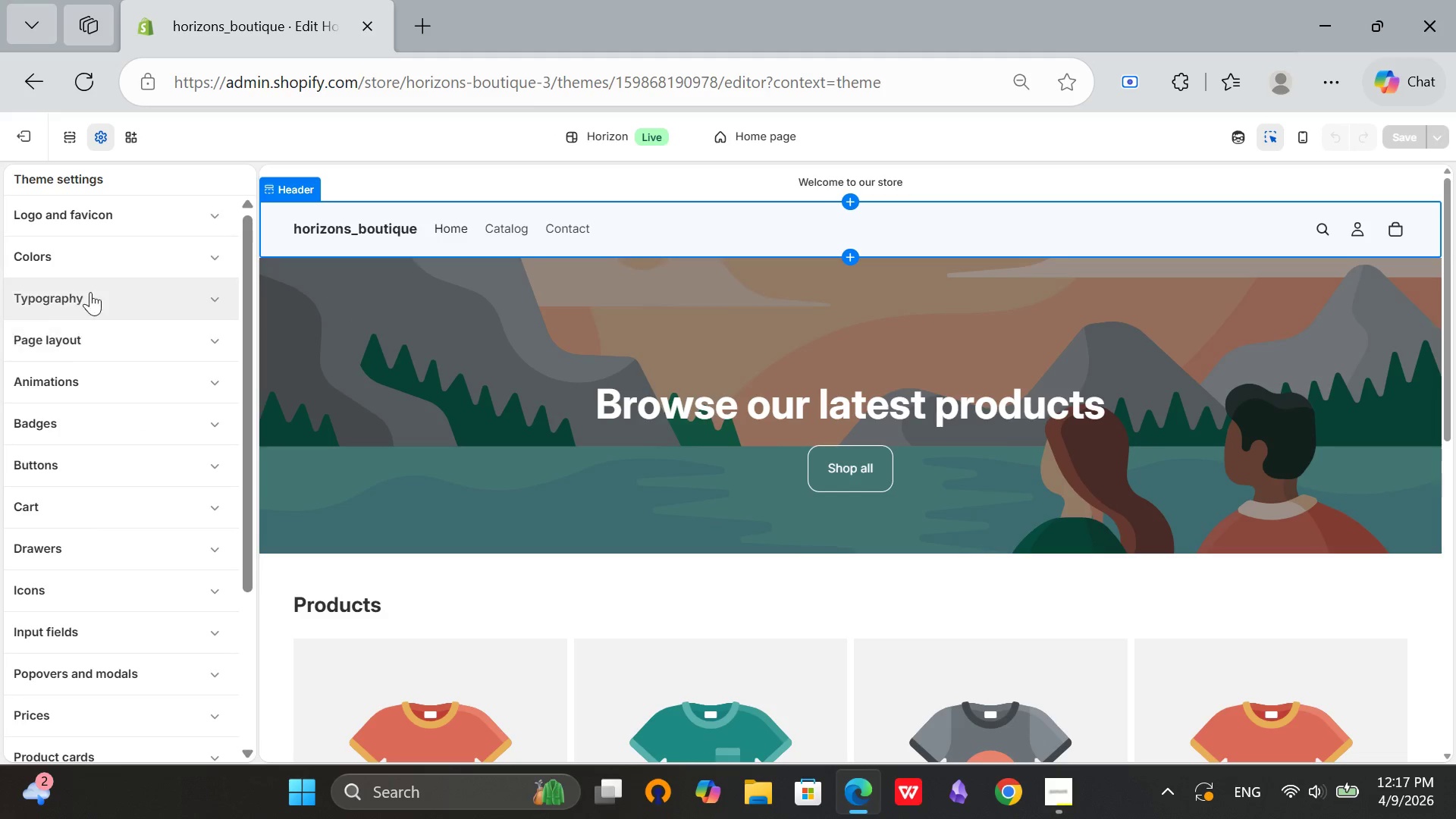 
left_click([99, 269])
 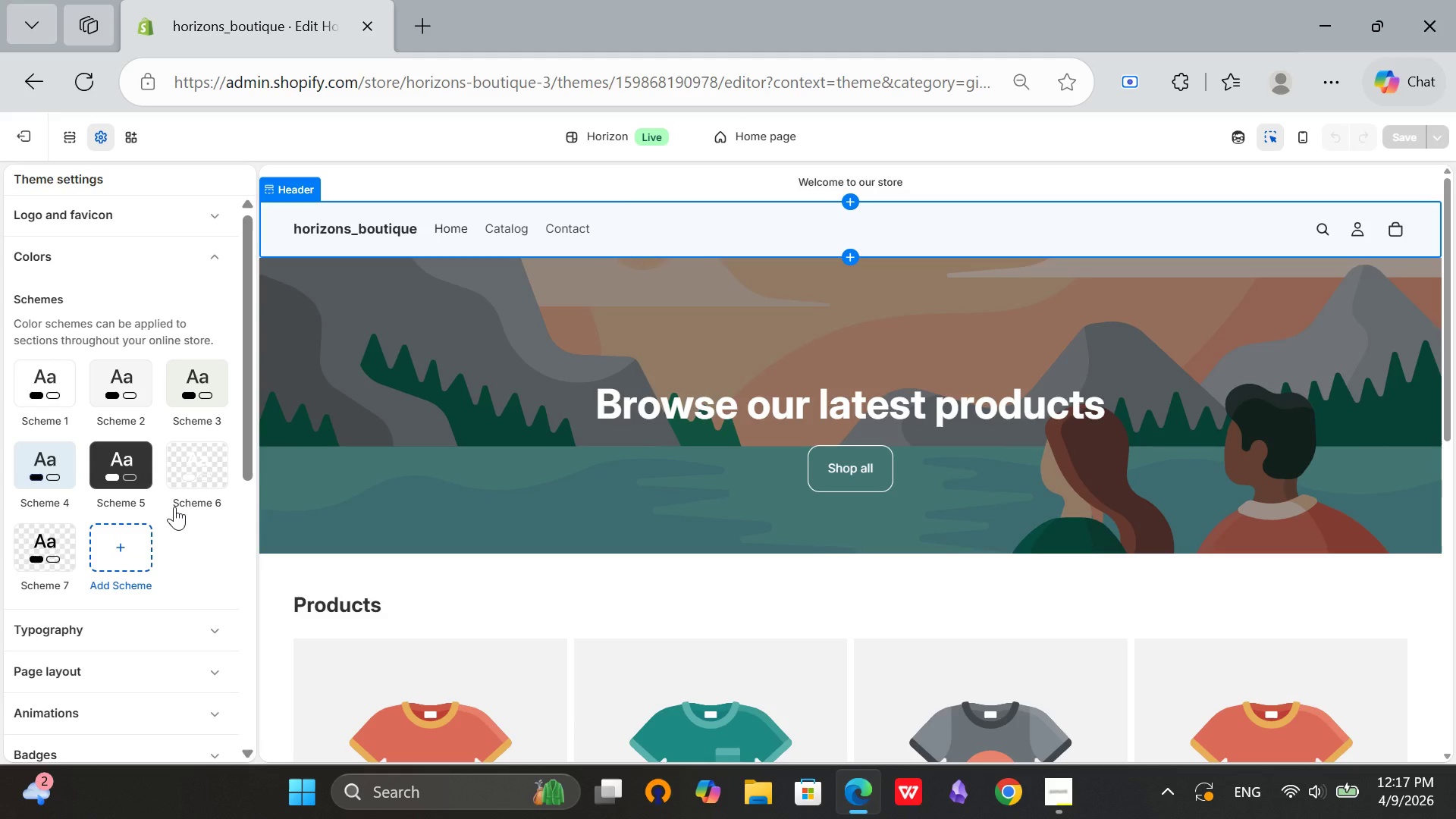 
wait(5.62)
 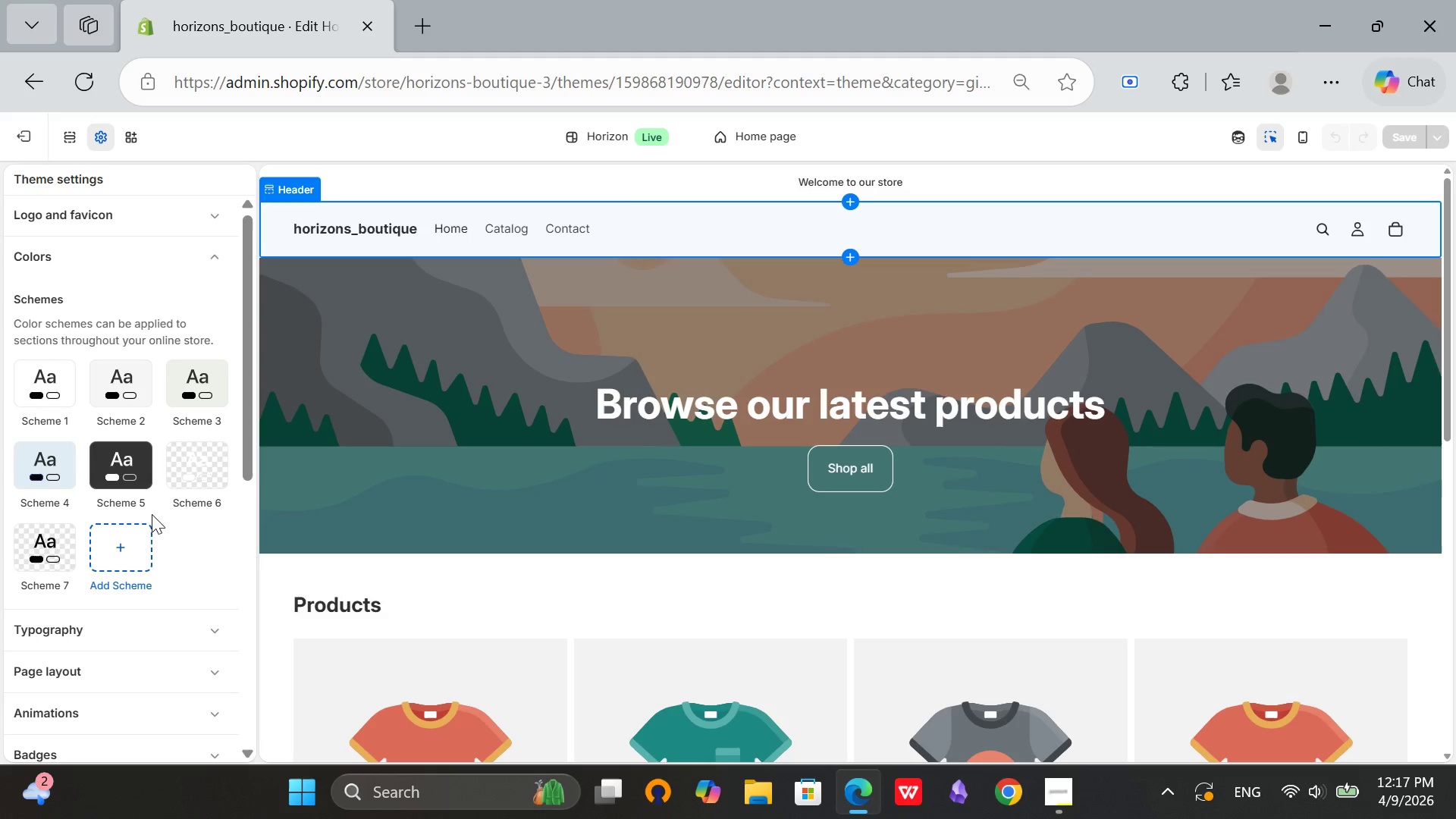 
left_click([62, 381])
 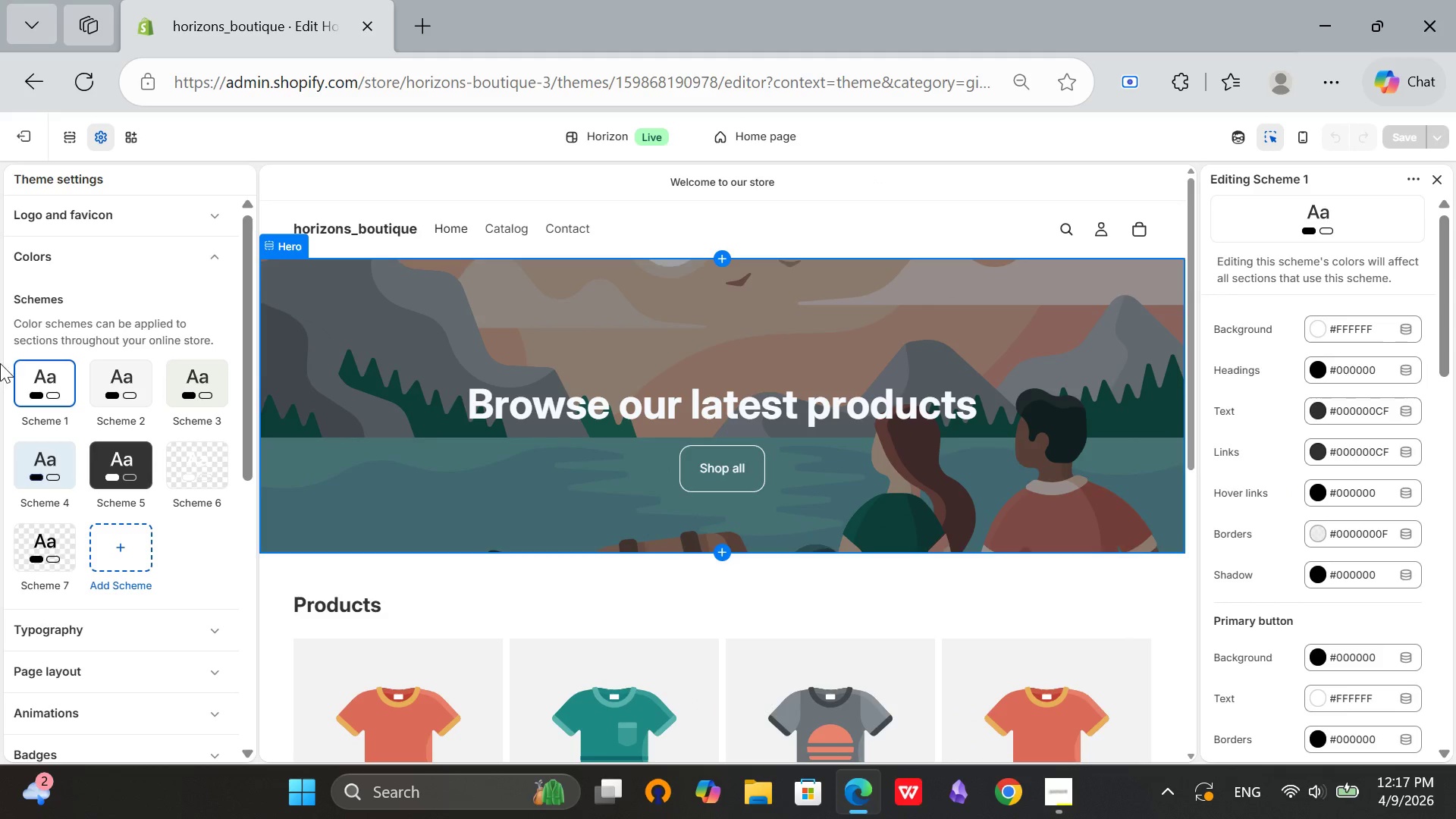 
left_click([39, 384])
 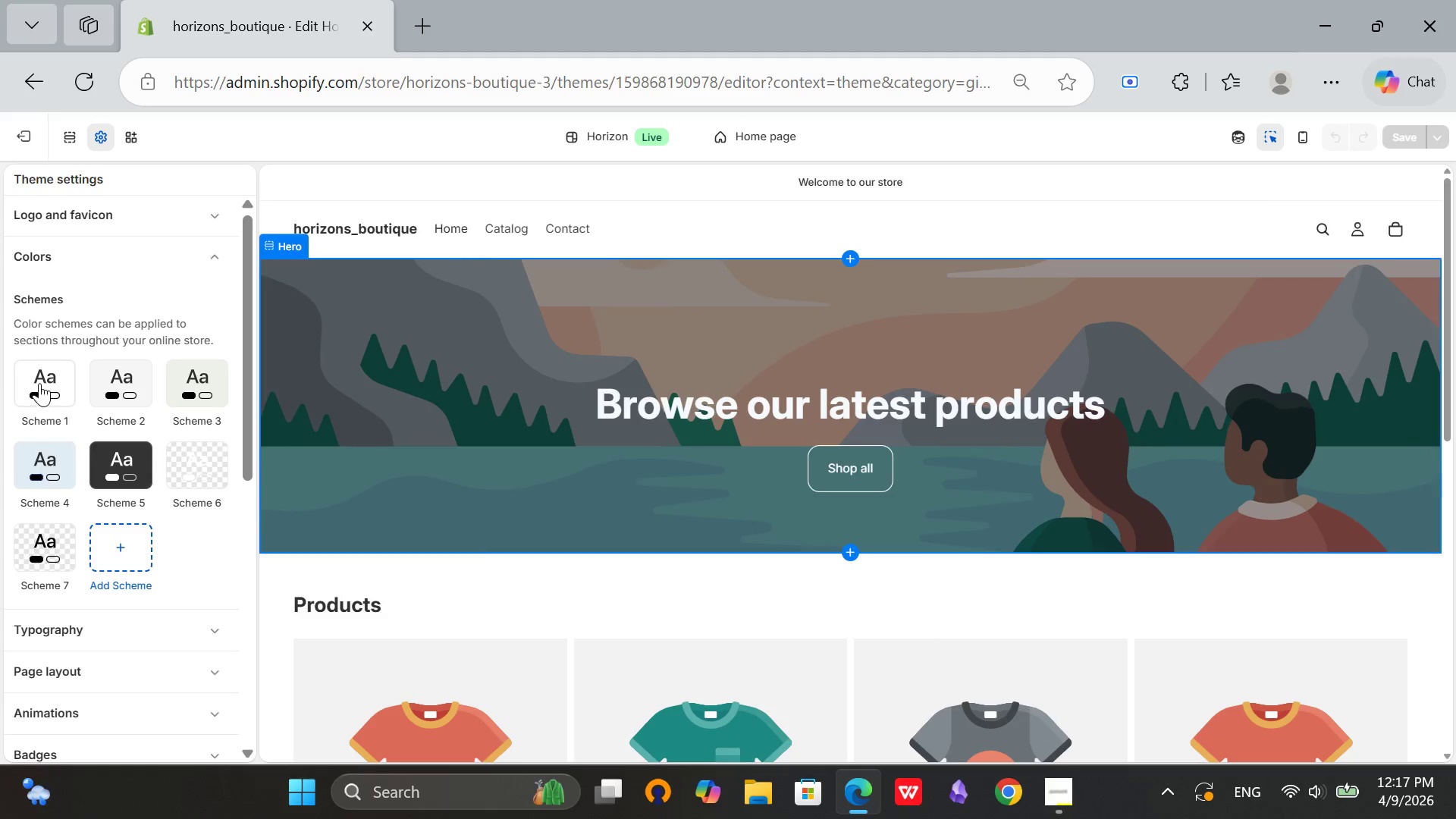 
left_click([39, 375])
 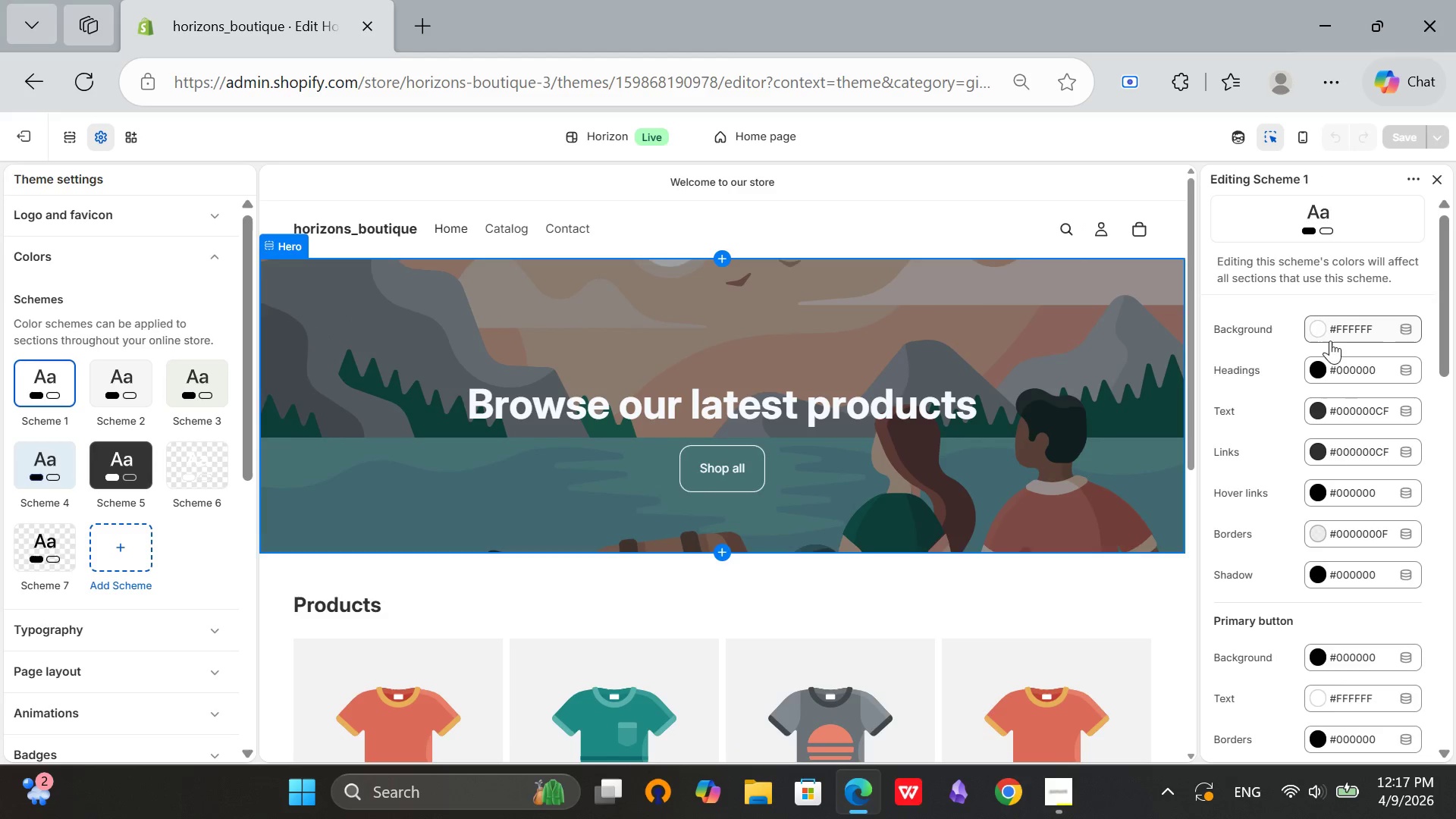 
left_click([1380, 334])
 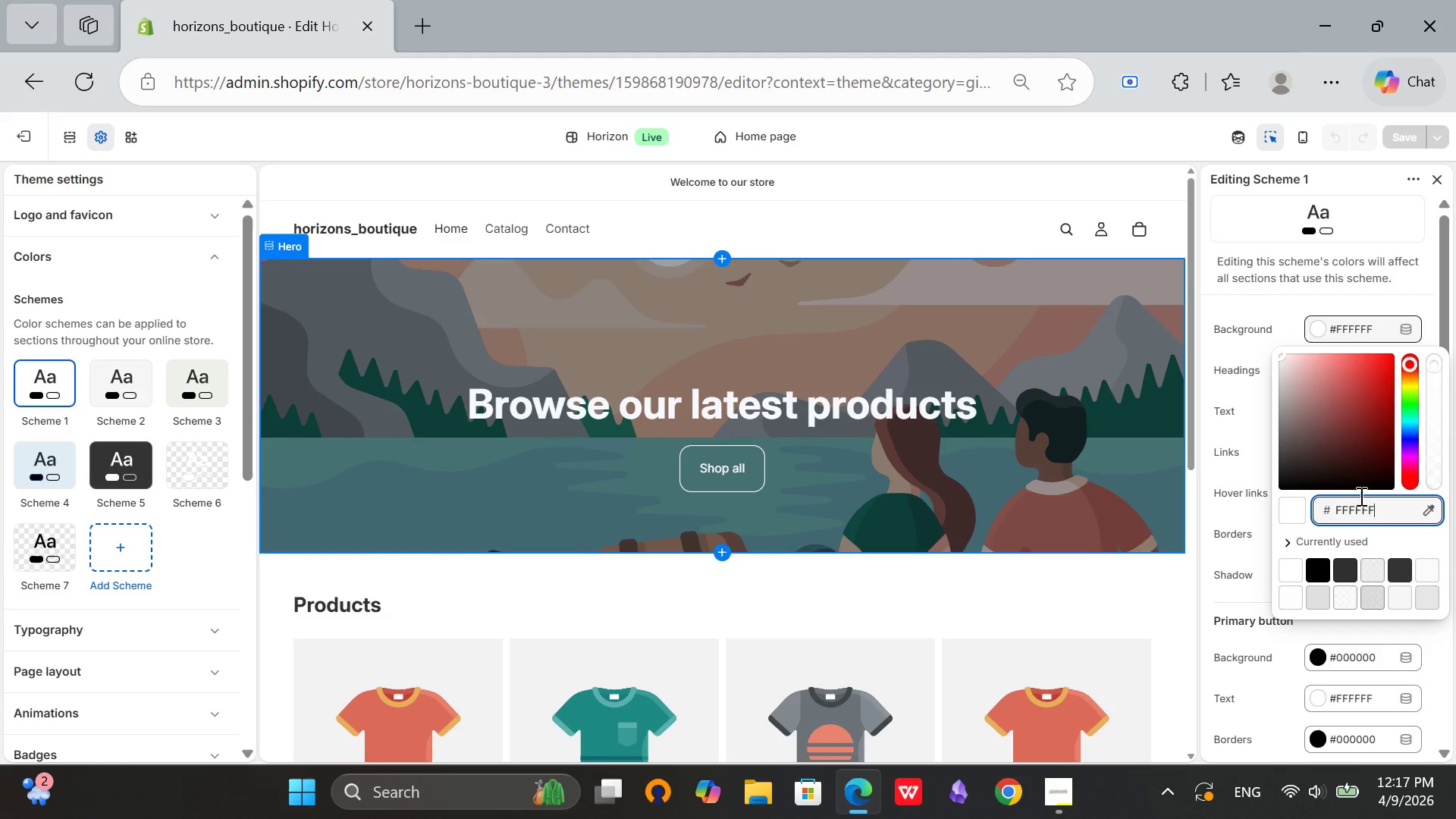 
key(Backspace)
 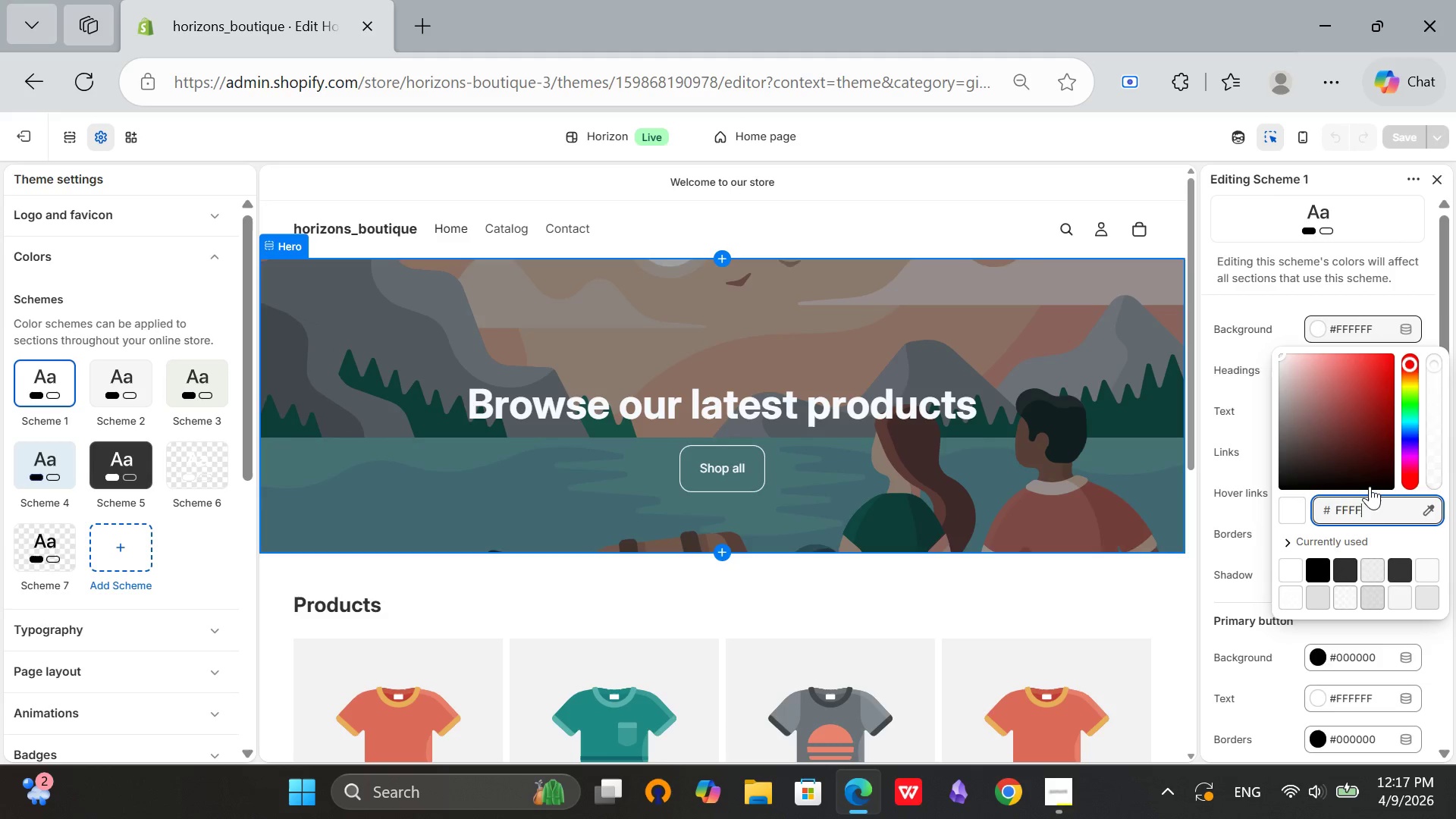 
key(Backspace)
 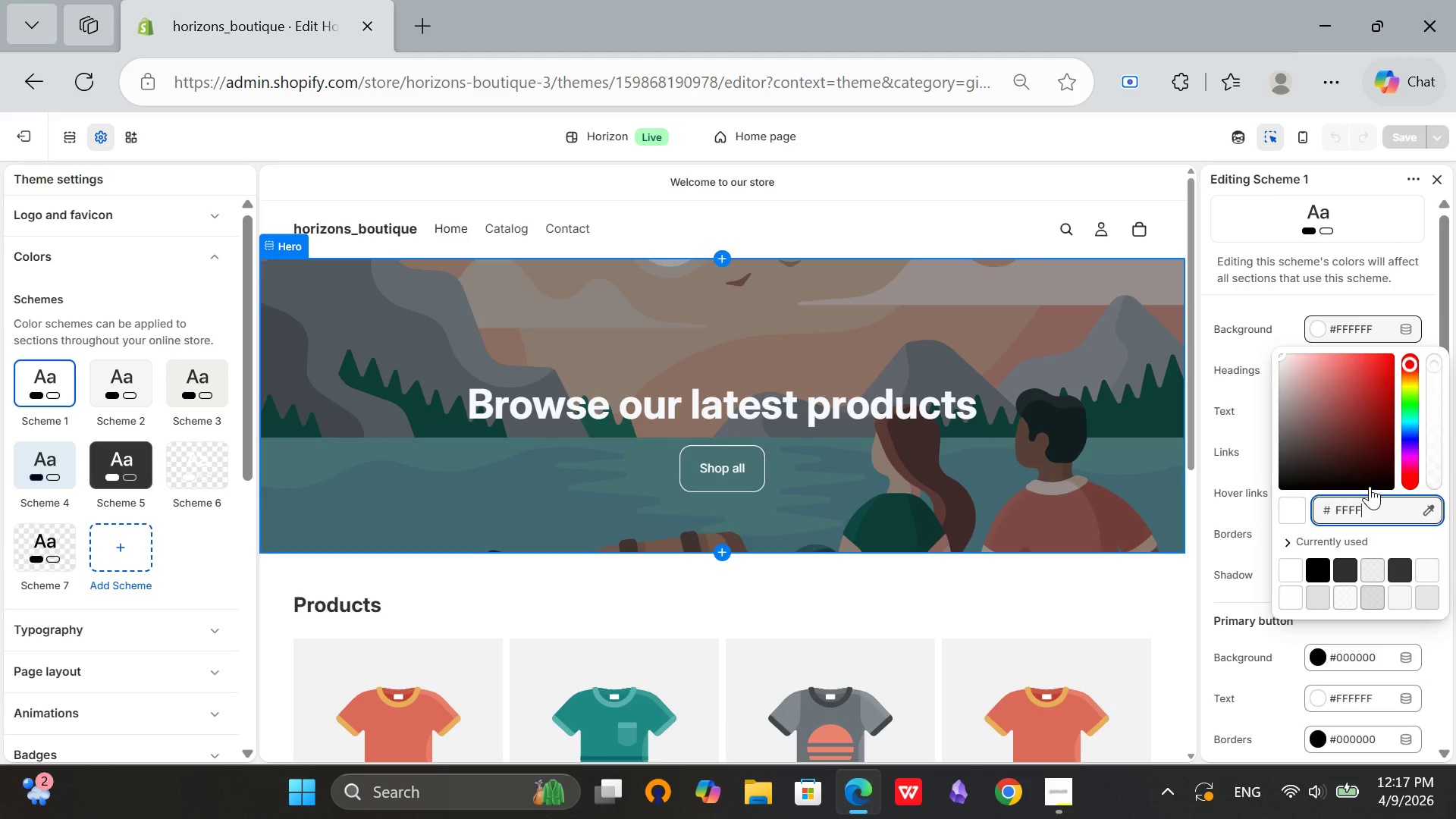 
key(Backspace)
 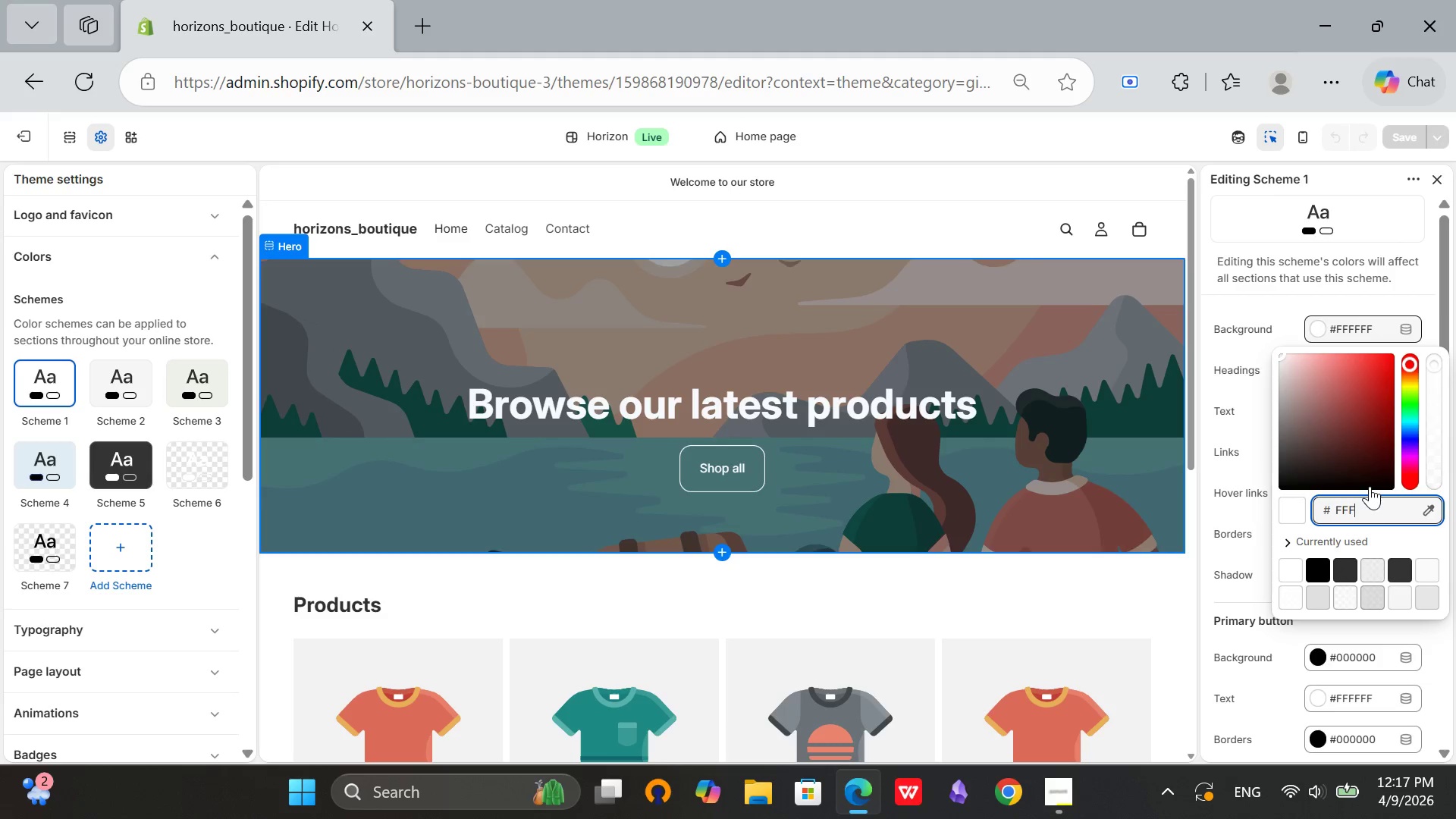 
key(Backspace)
 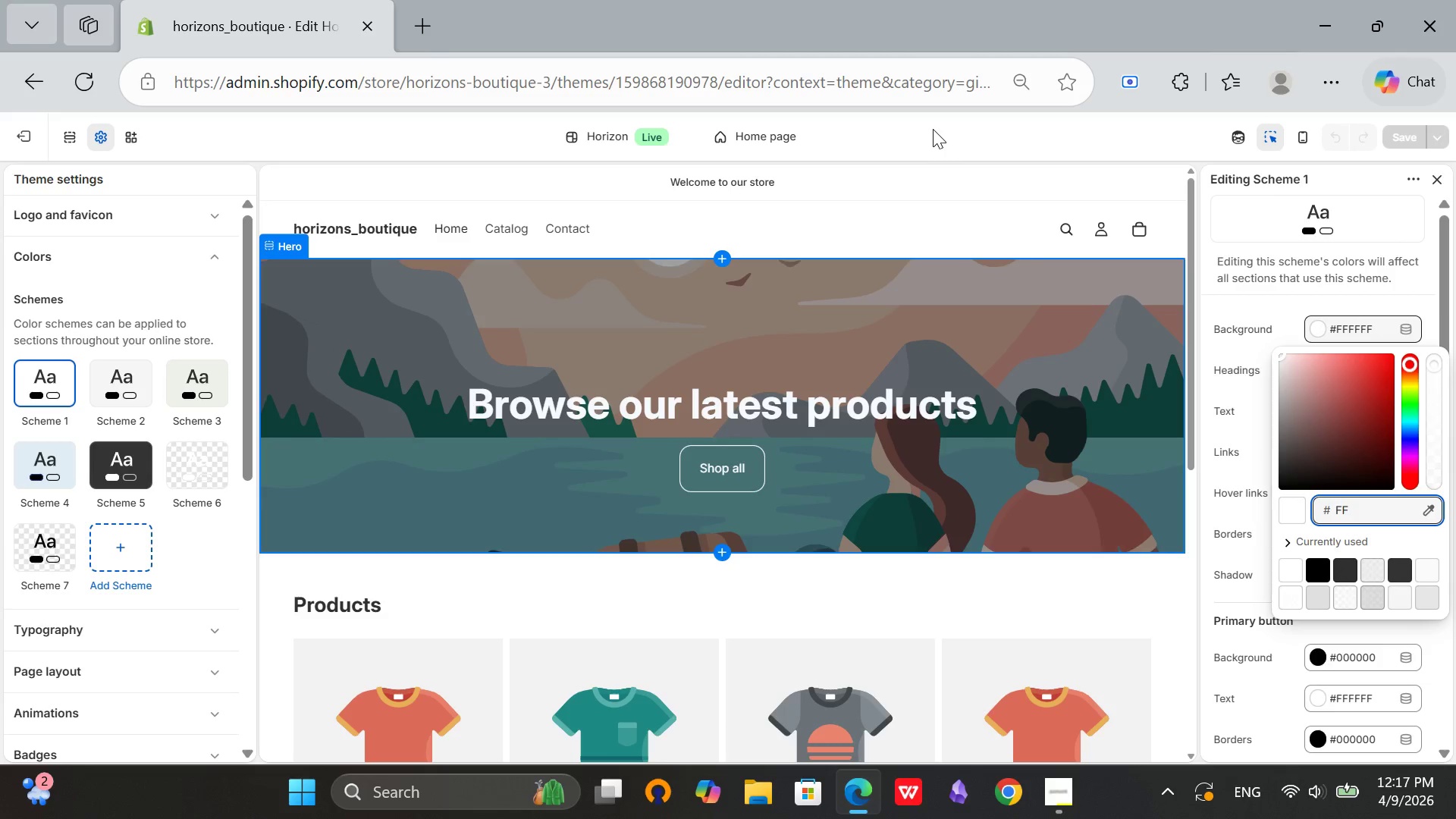 
key(Backspace)
 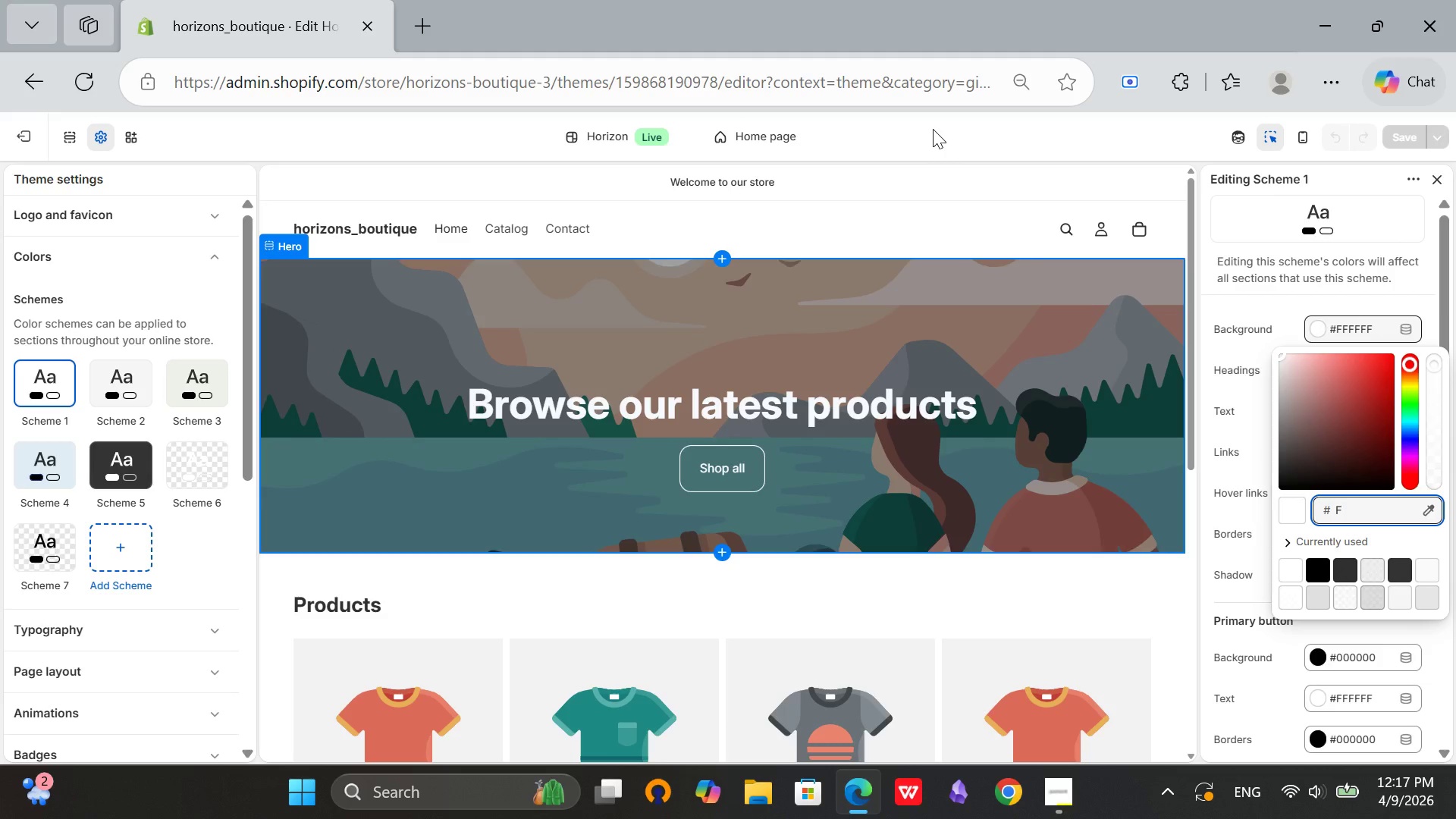 
key(9)
 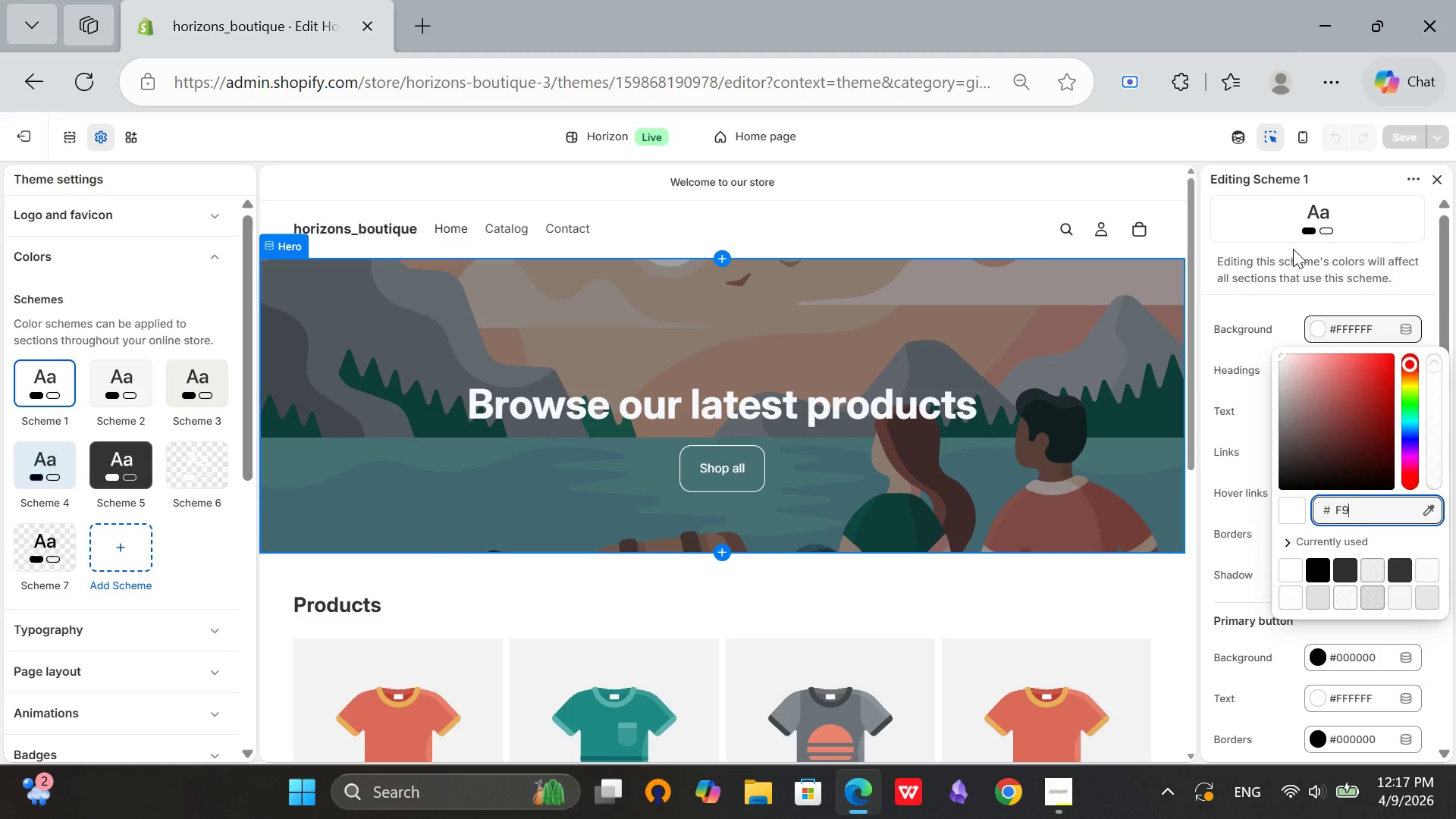 
left_click([1169, 802])
 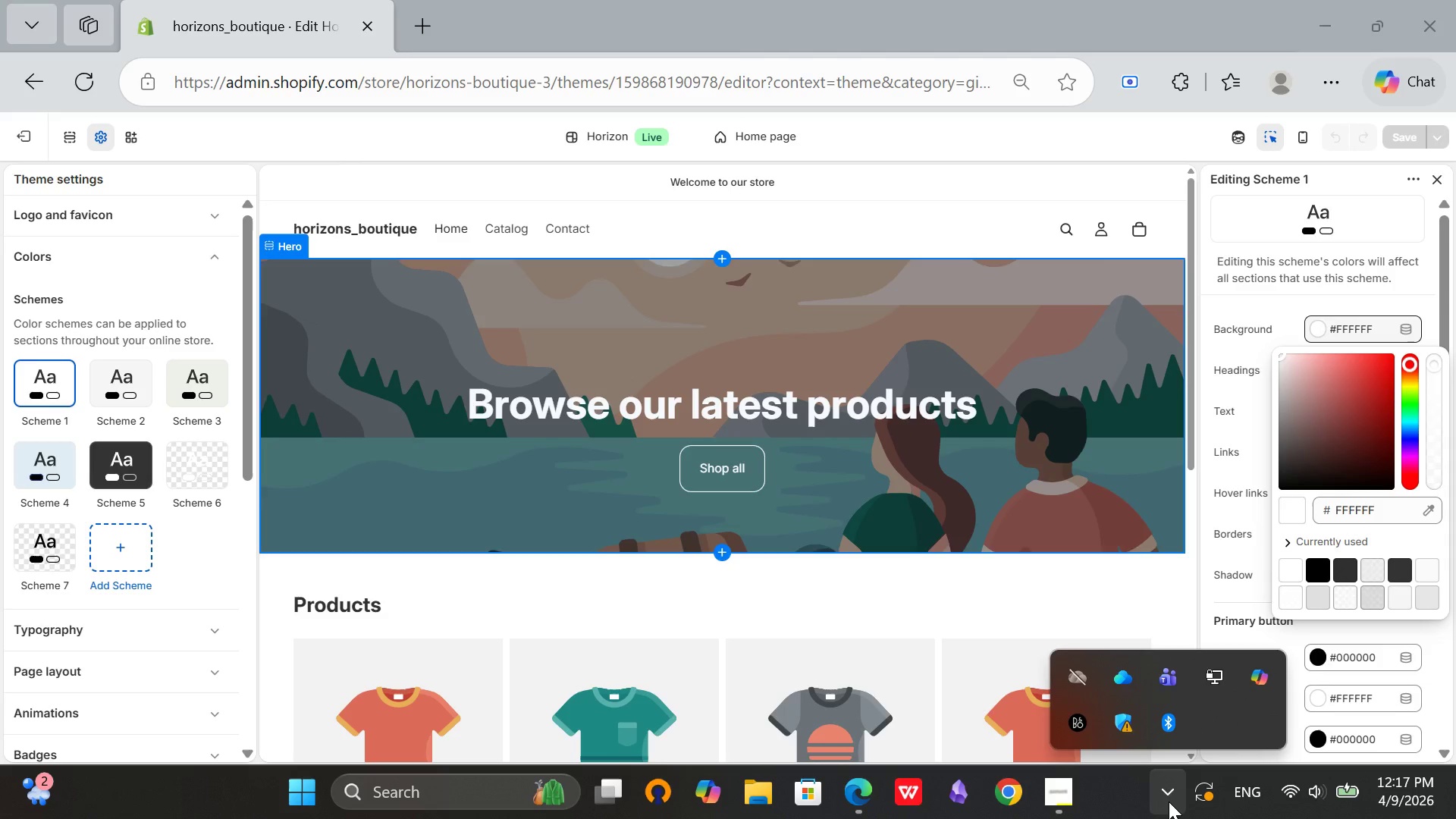 
left_click([1169, 802])
 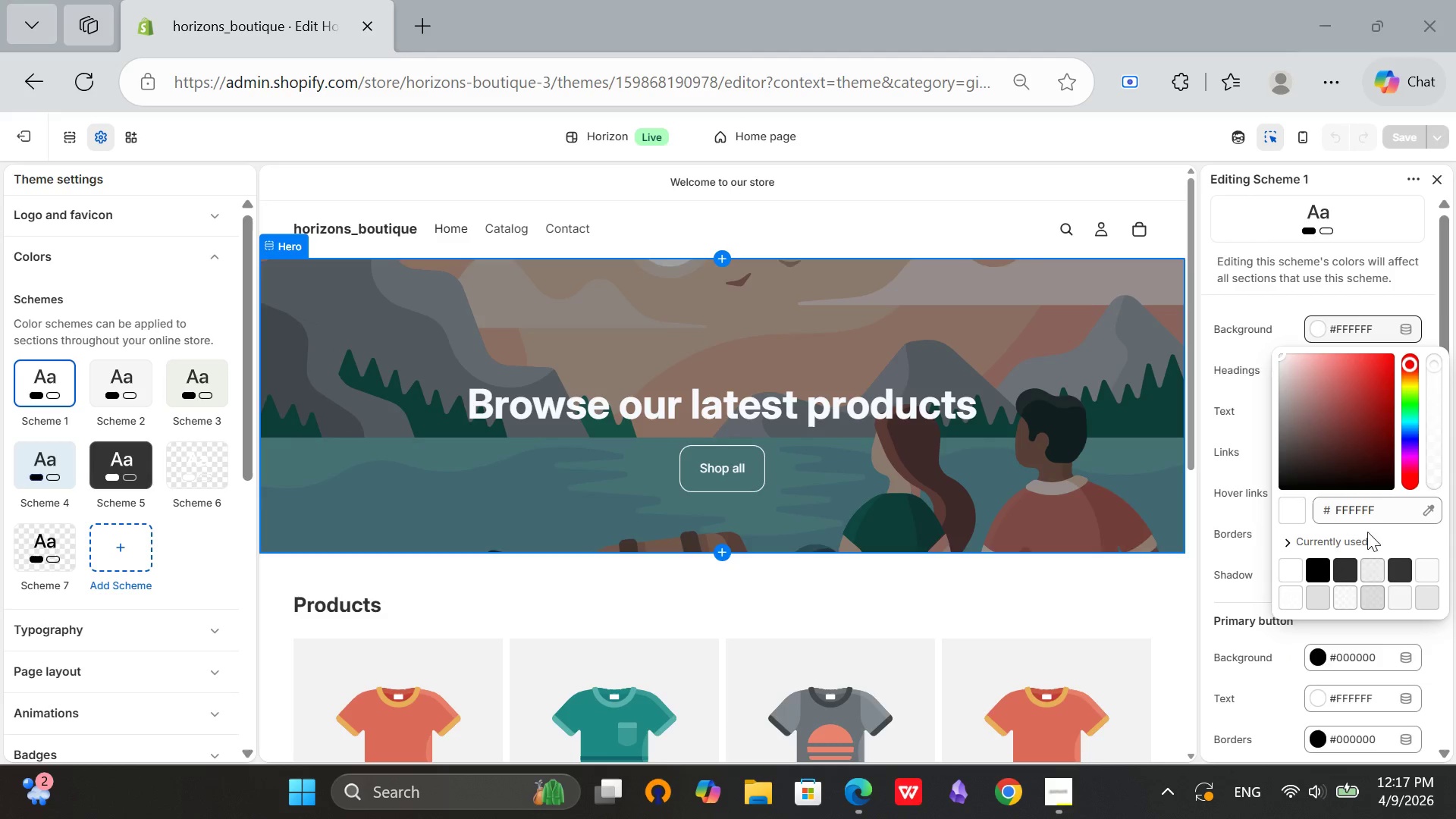 
left_click([1382, 514])
 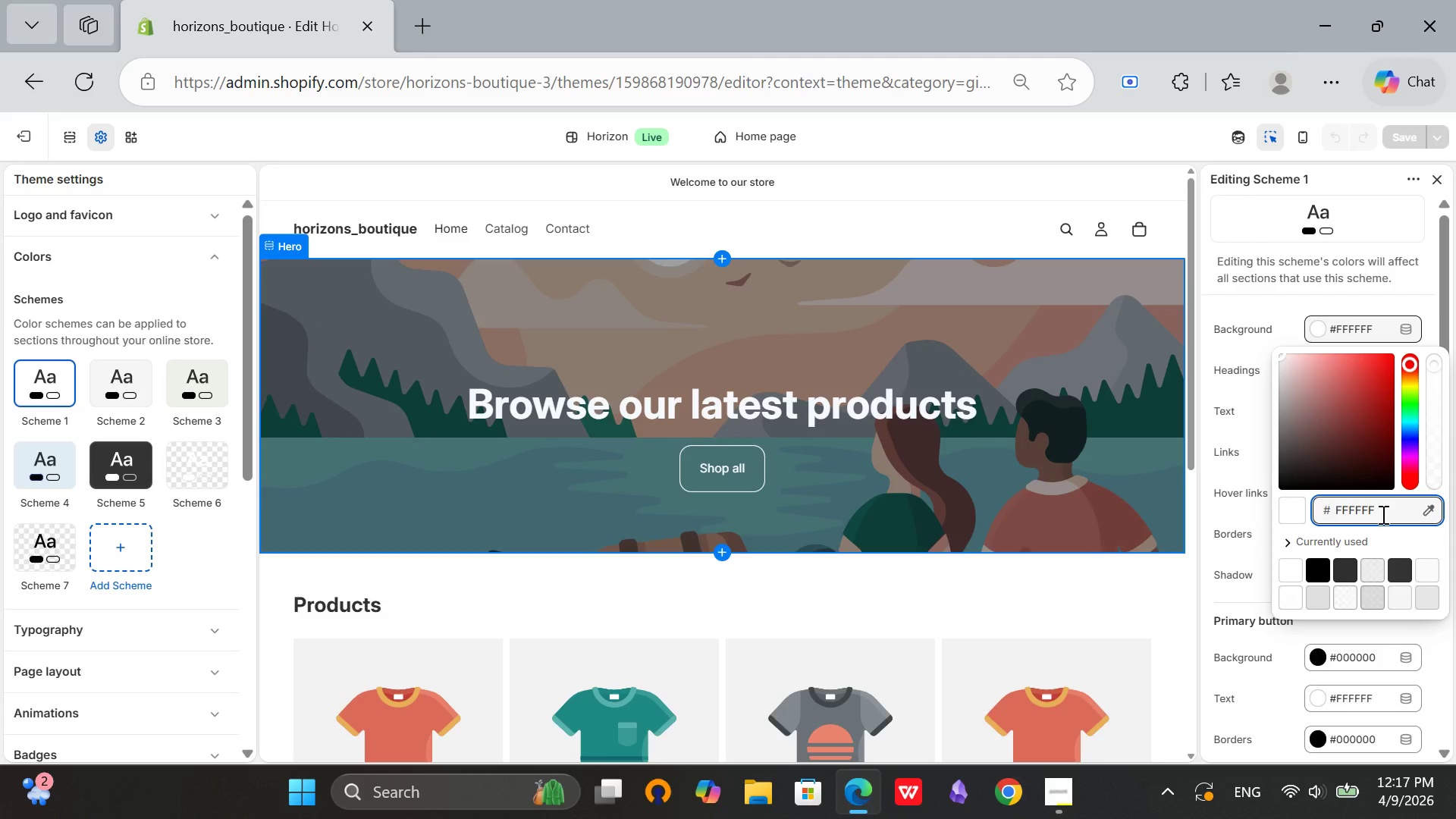 
key(Backspace)
key(Backspace)
key(Backspace)
key(Backspace)
key(Backspace)
type(9f6f0)
 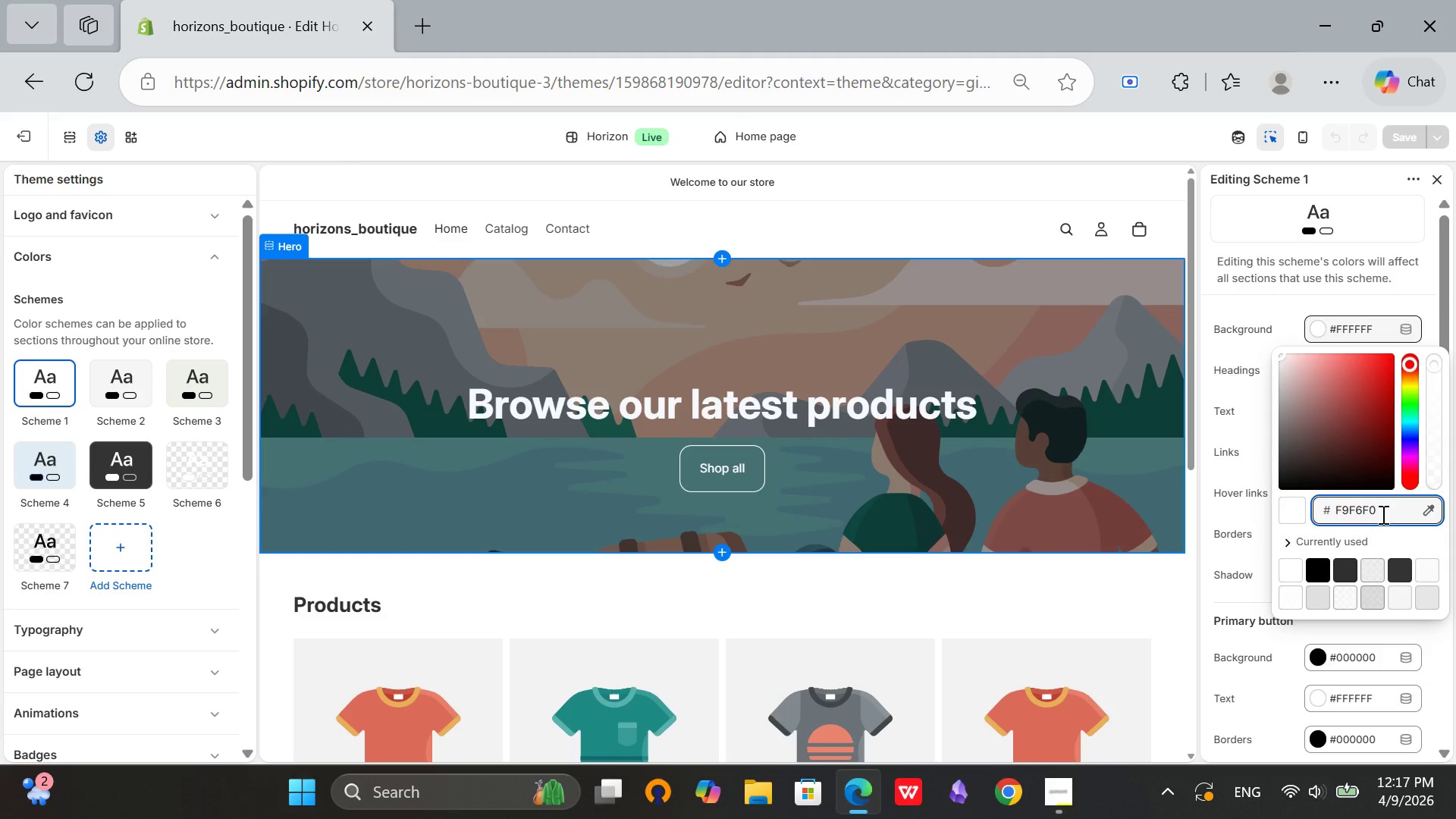 
key(Enter)
 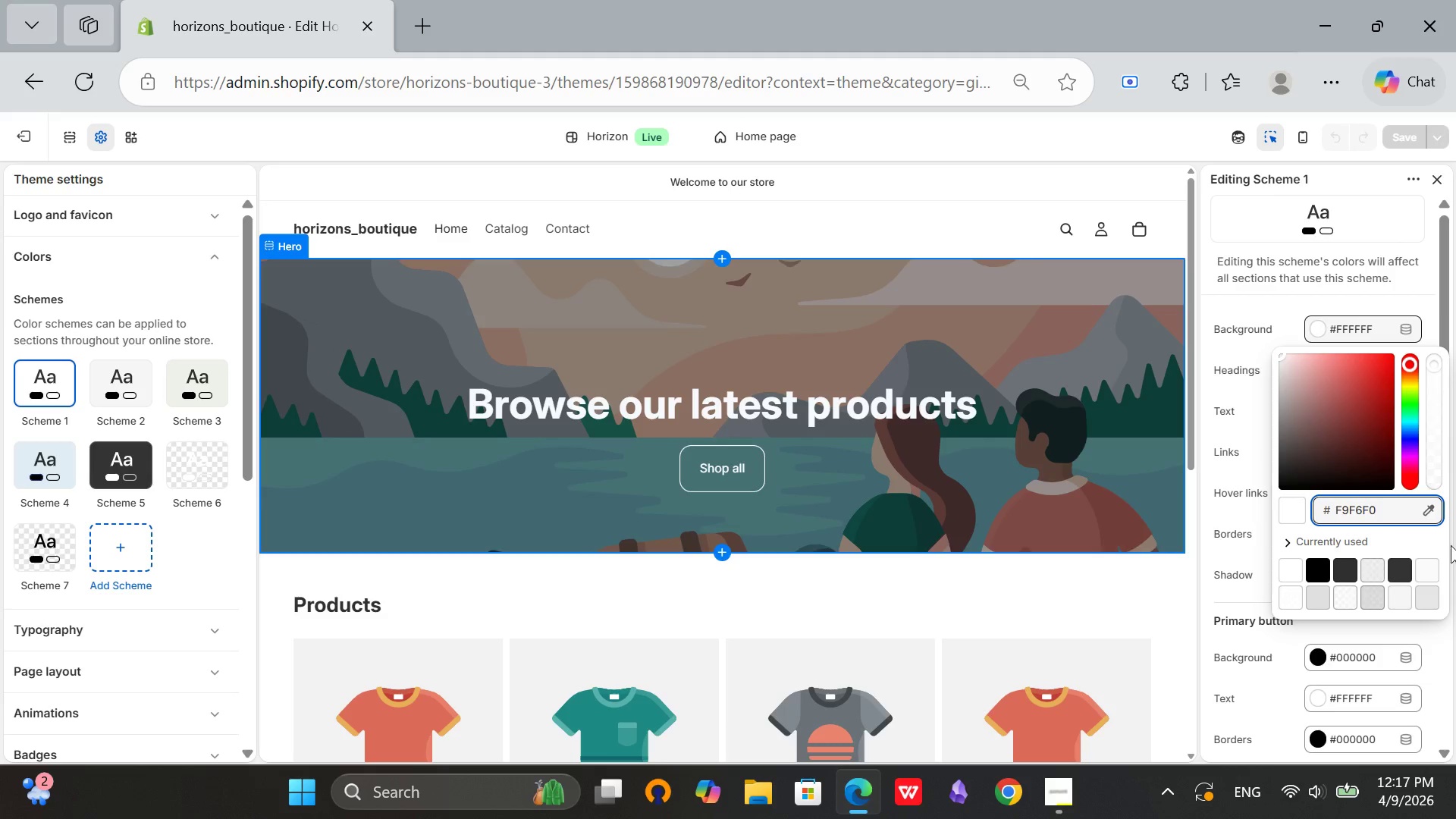 
left_click([1393, 500])
 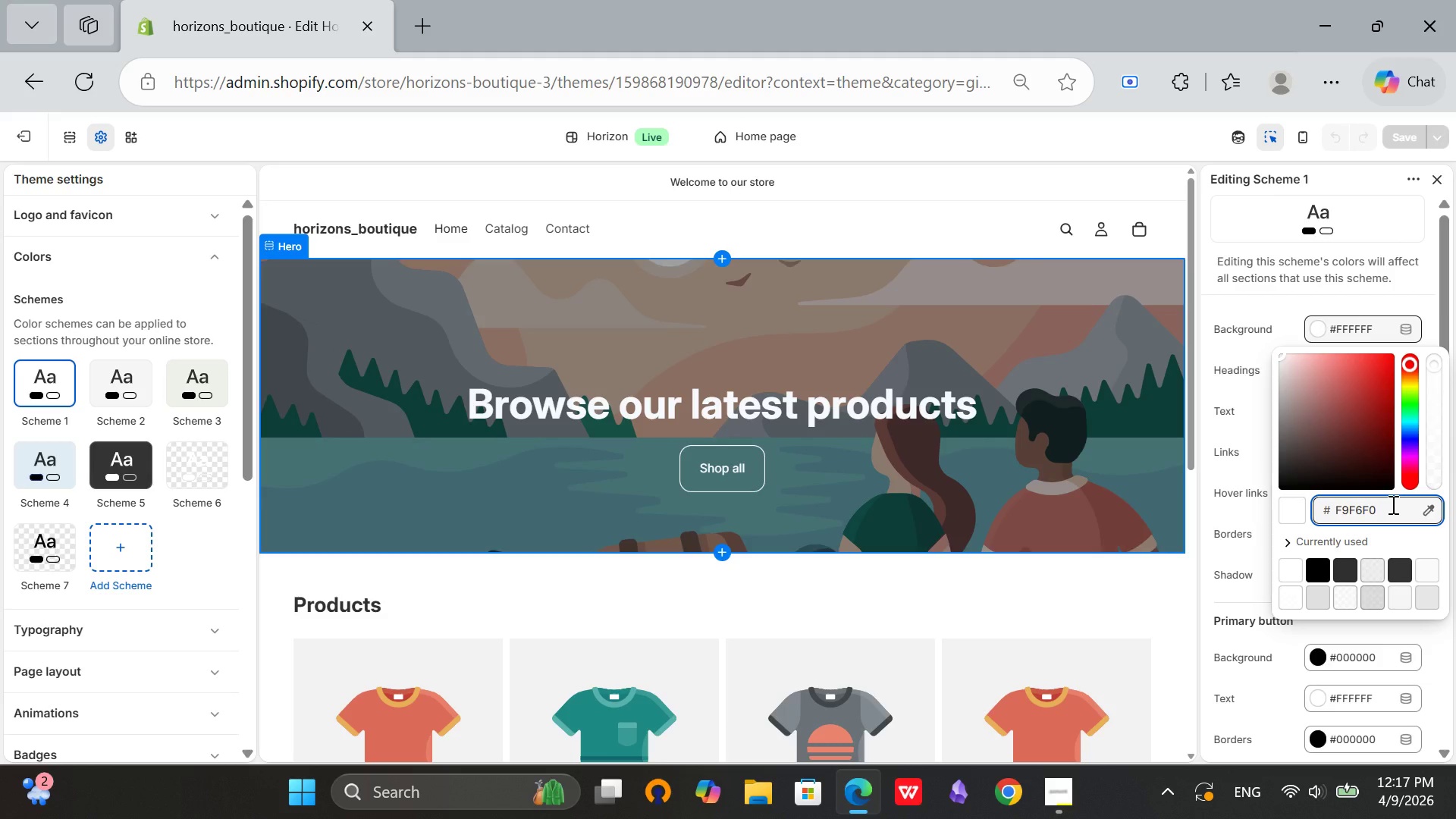 
key(Enter)
 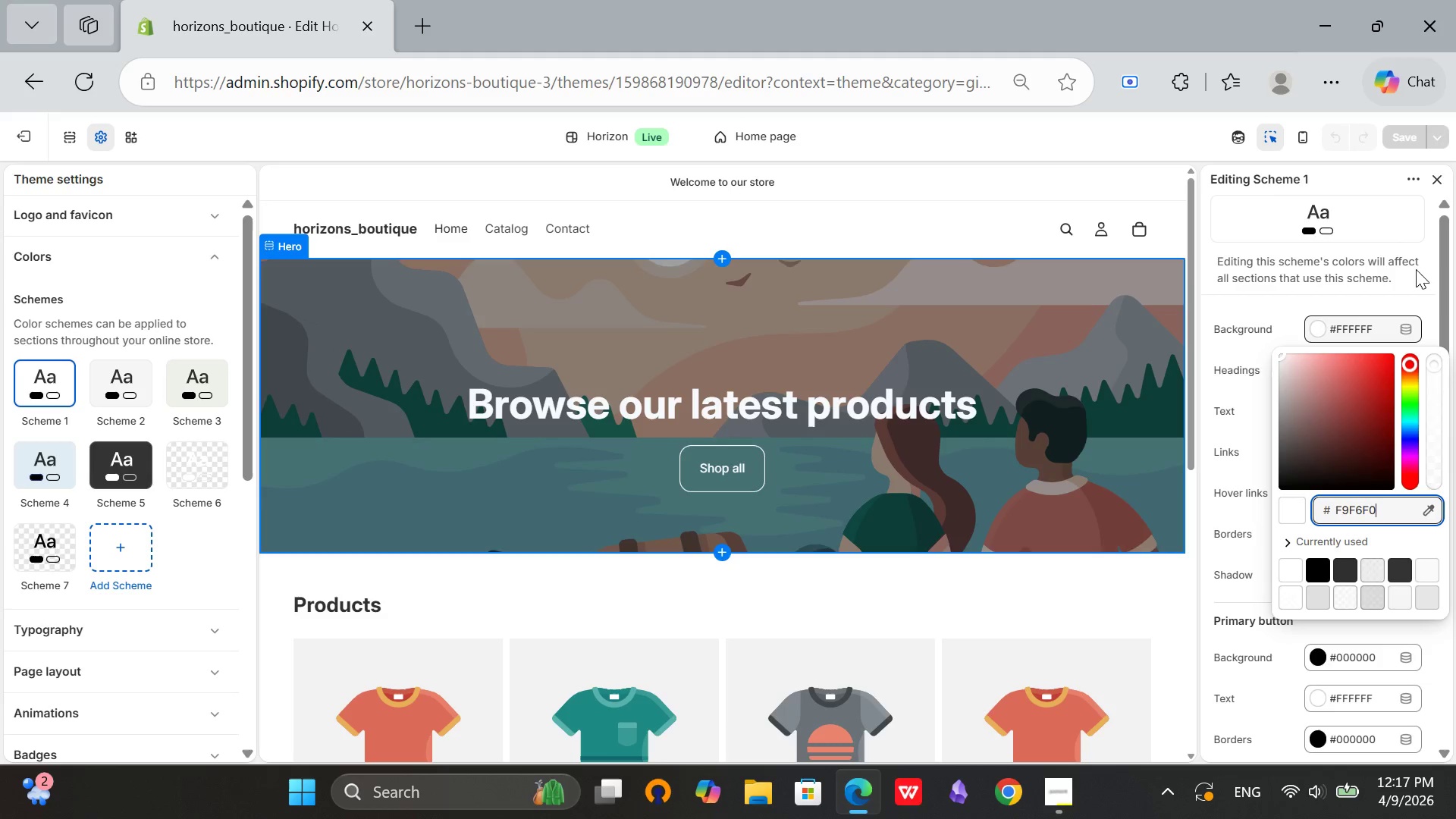 
left_click([1416, 269])
 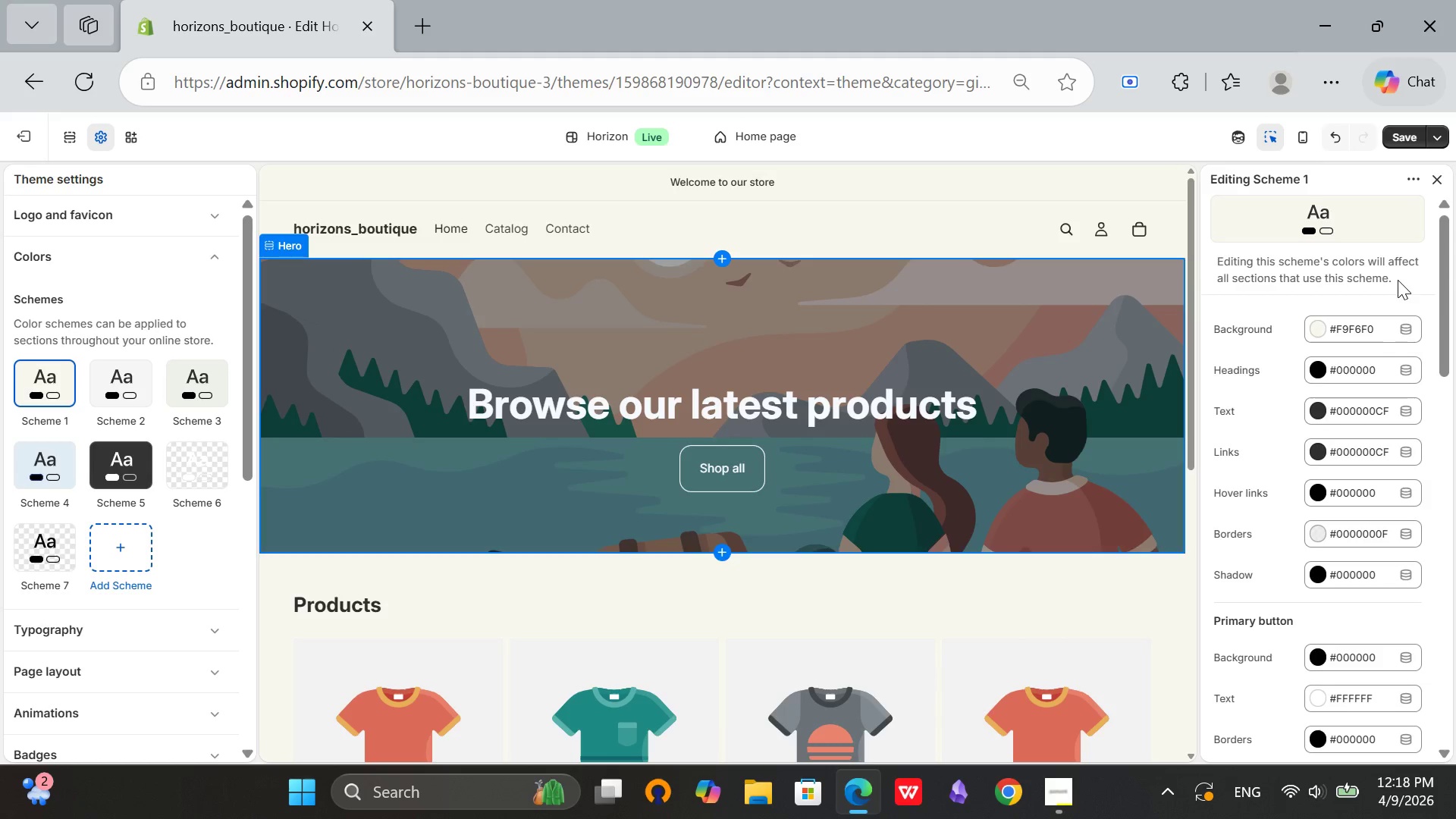 
wait(8.75)
 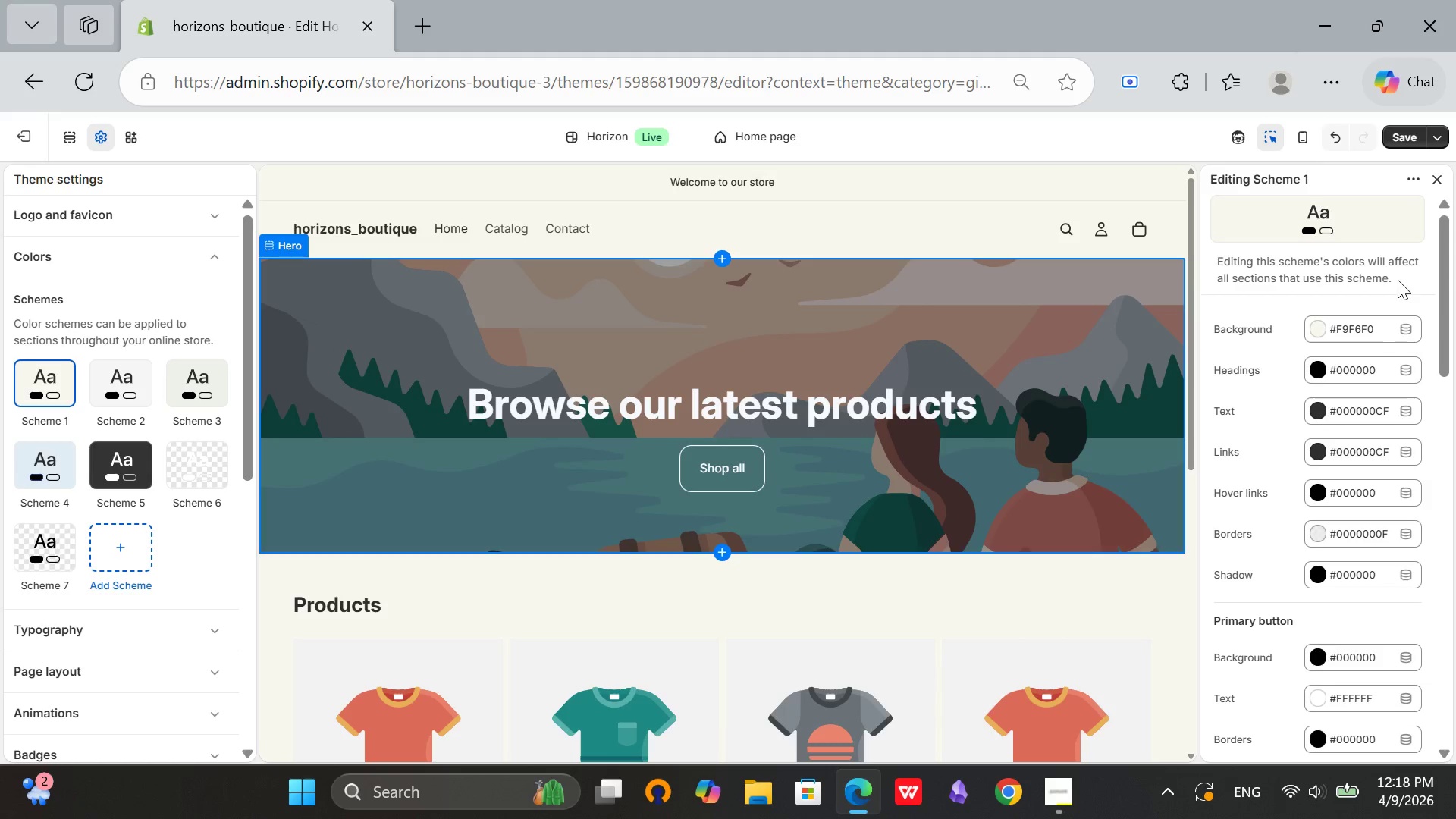 
left_click([1366, 411])
 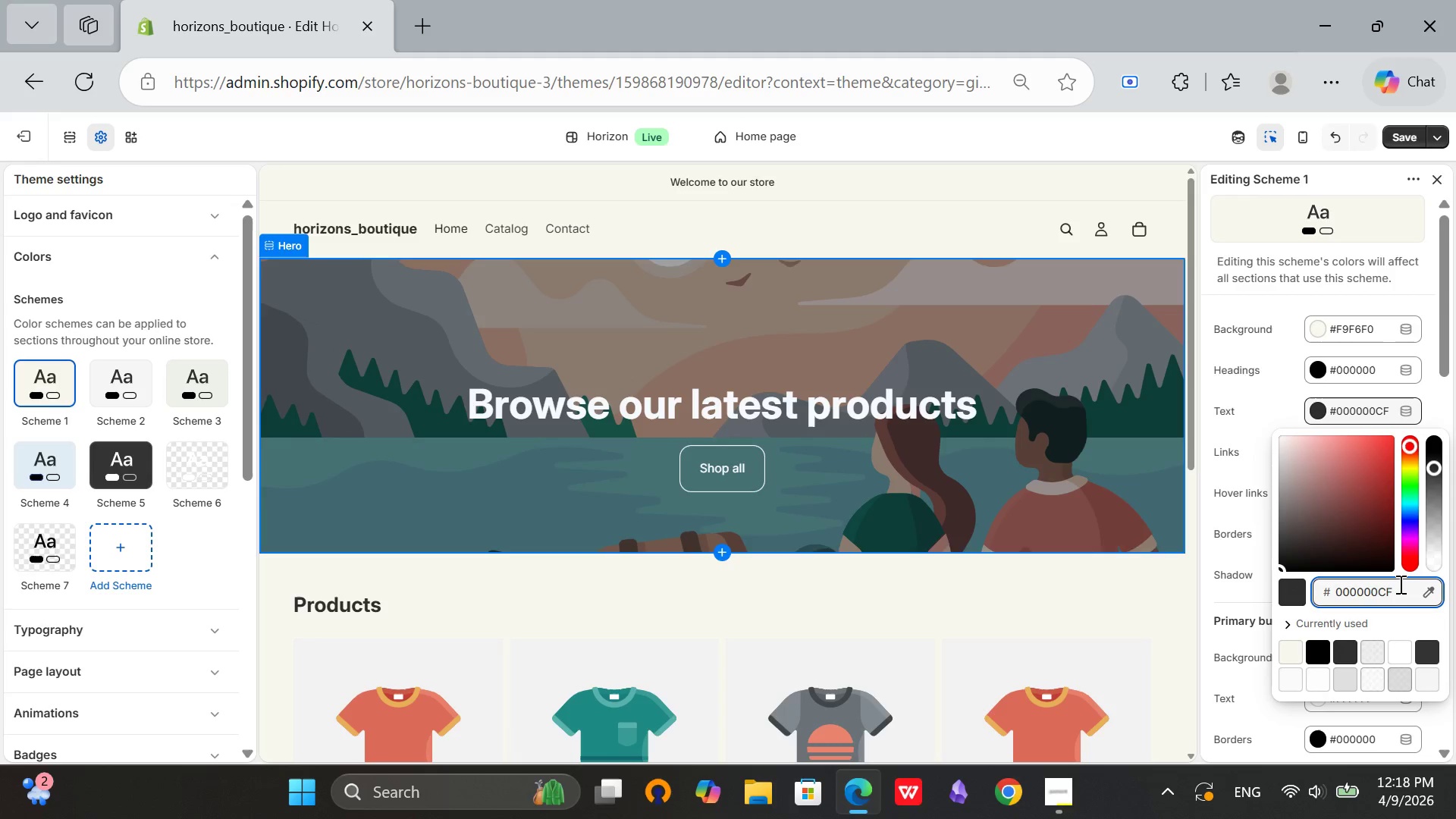 
key(Backspace)
key(Backspace)
key(Backspace)
type(2c2c2c)
 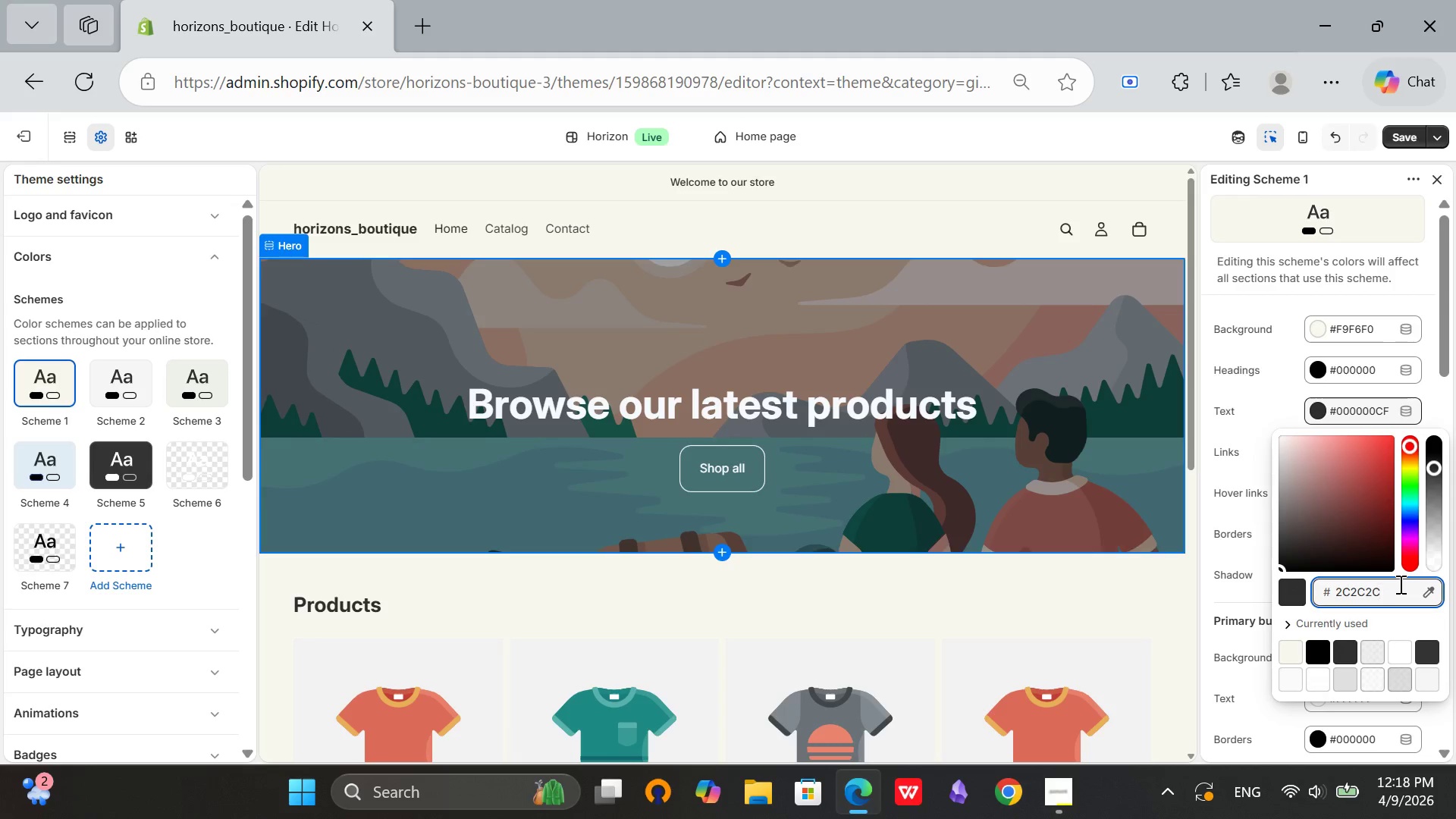 
left_click([1432, 409])
 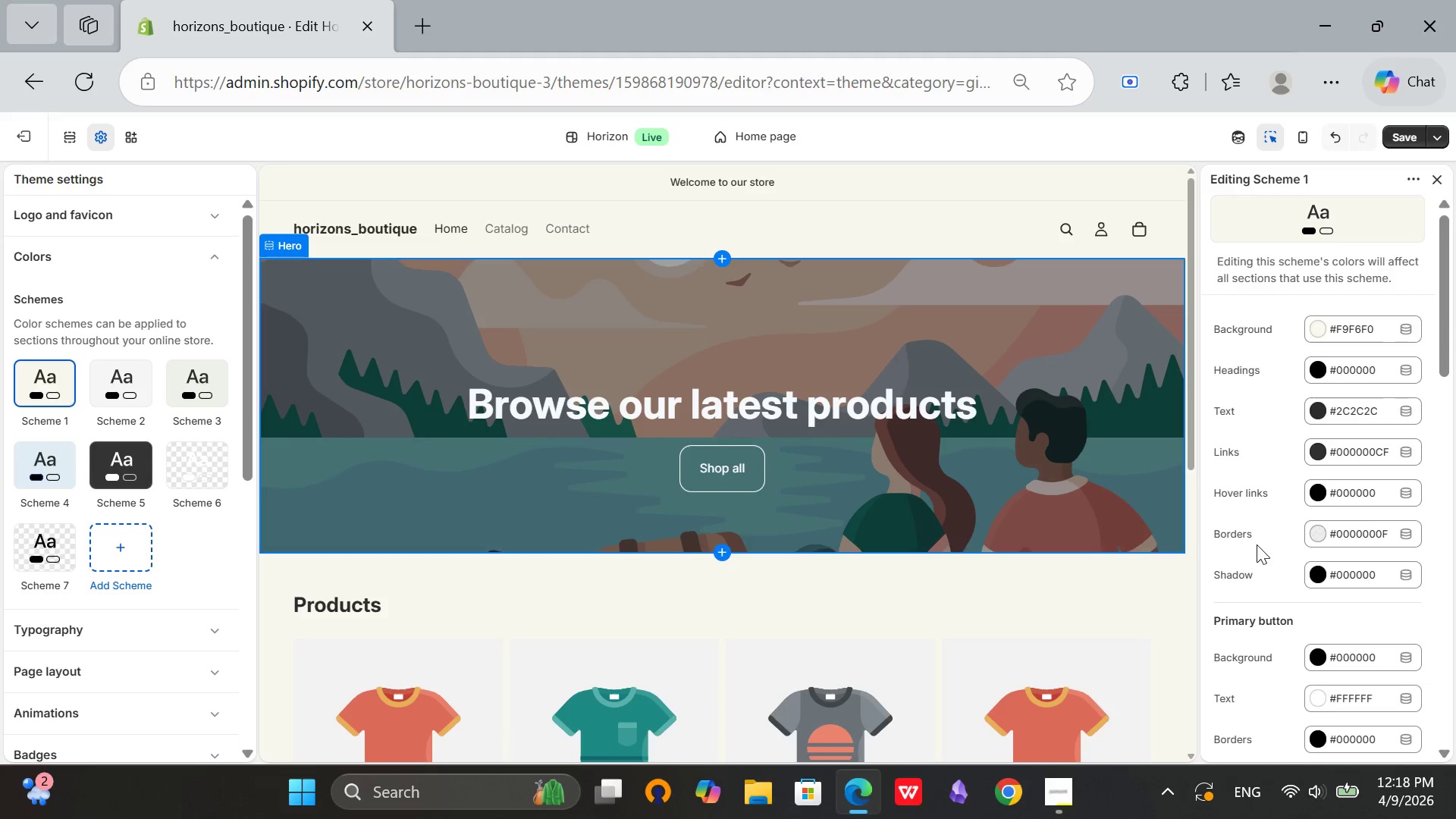 
wait(9.05)
 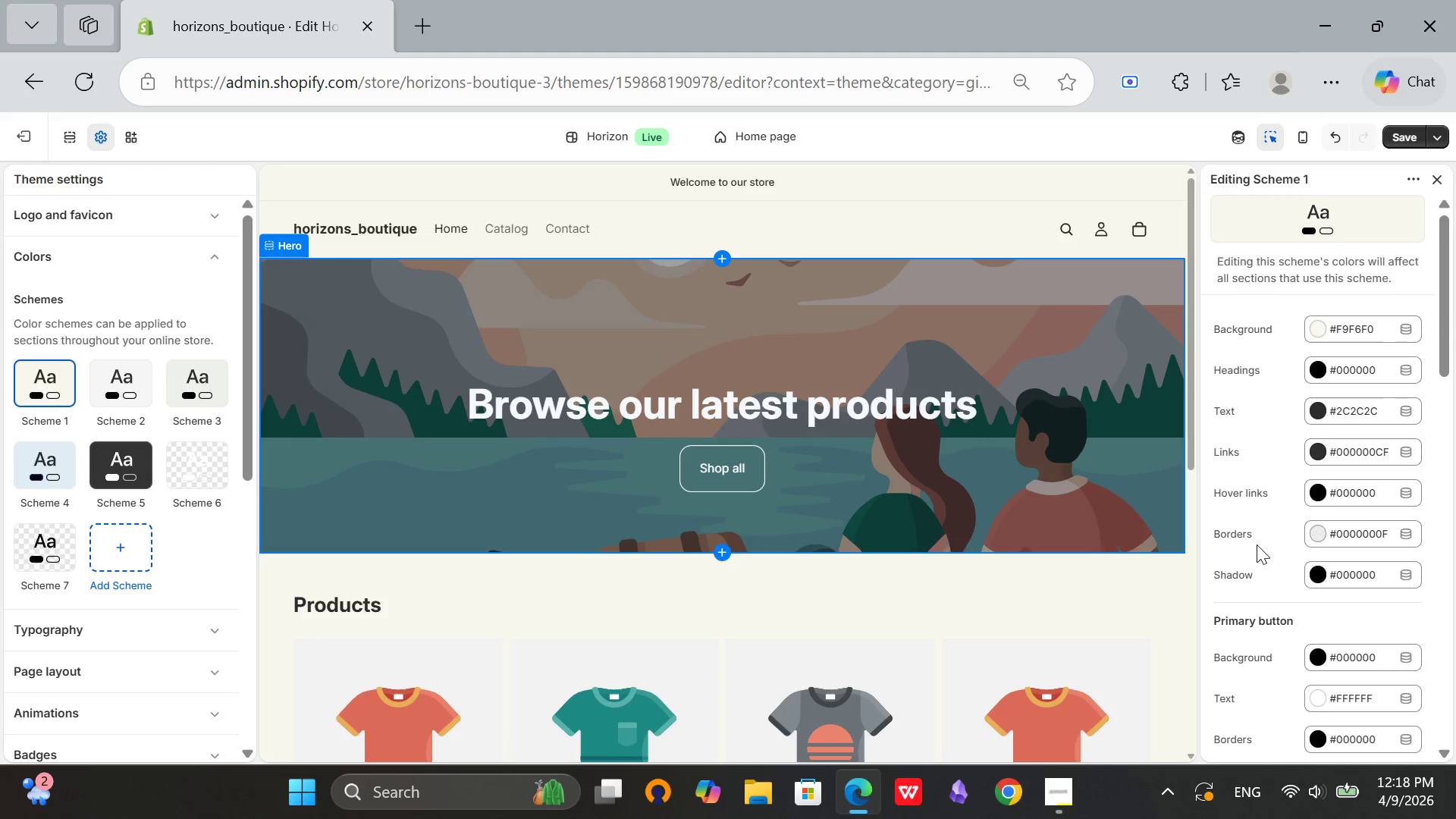 
scroll: coordinate [1447, 544], scroll_direction: down, amount: 1.0
 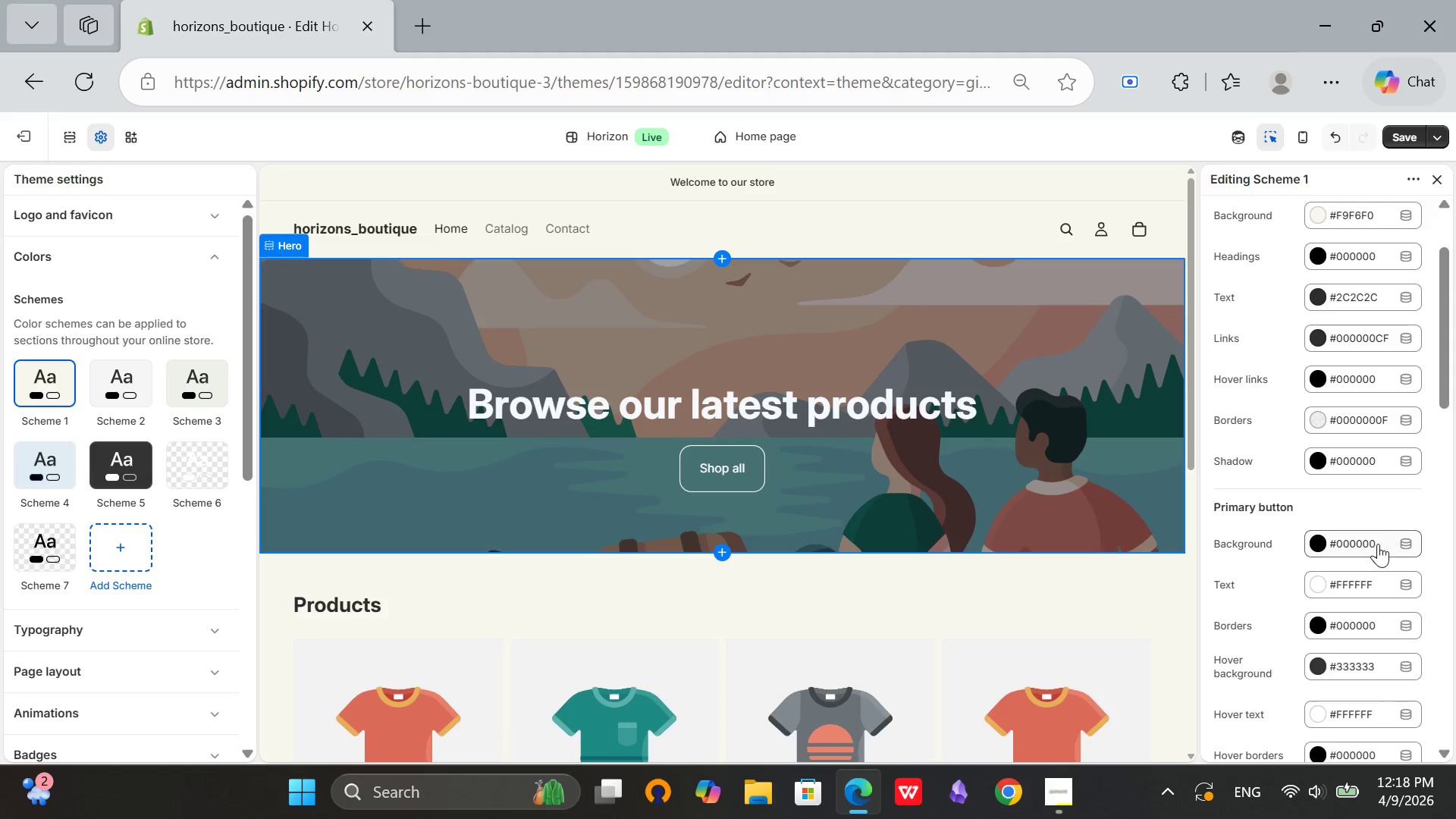 
left_click([1376, 544])
 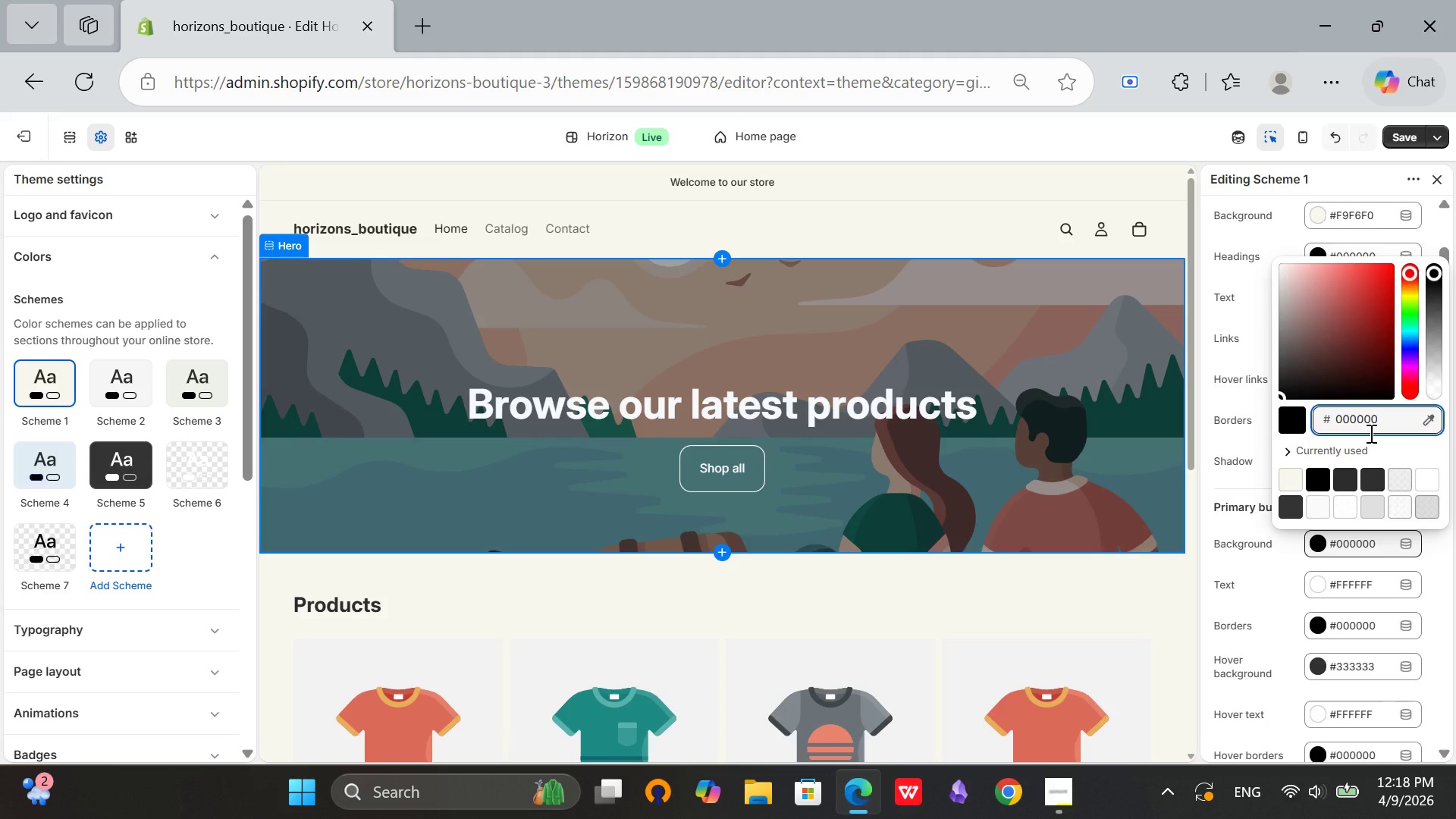 
key(Backspace)
key(Backspace)
key(Backspace)
key(Backspace)
key(Backspace)
key(Backspace)
type(8b)
key(Backspace)
 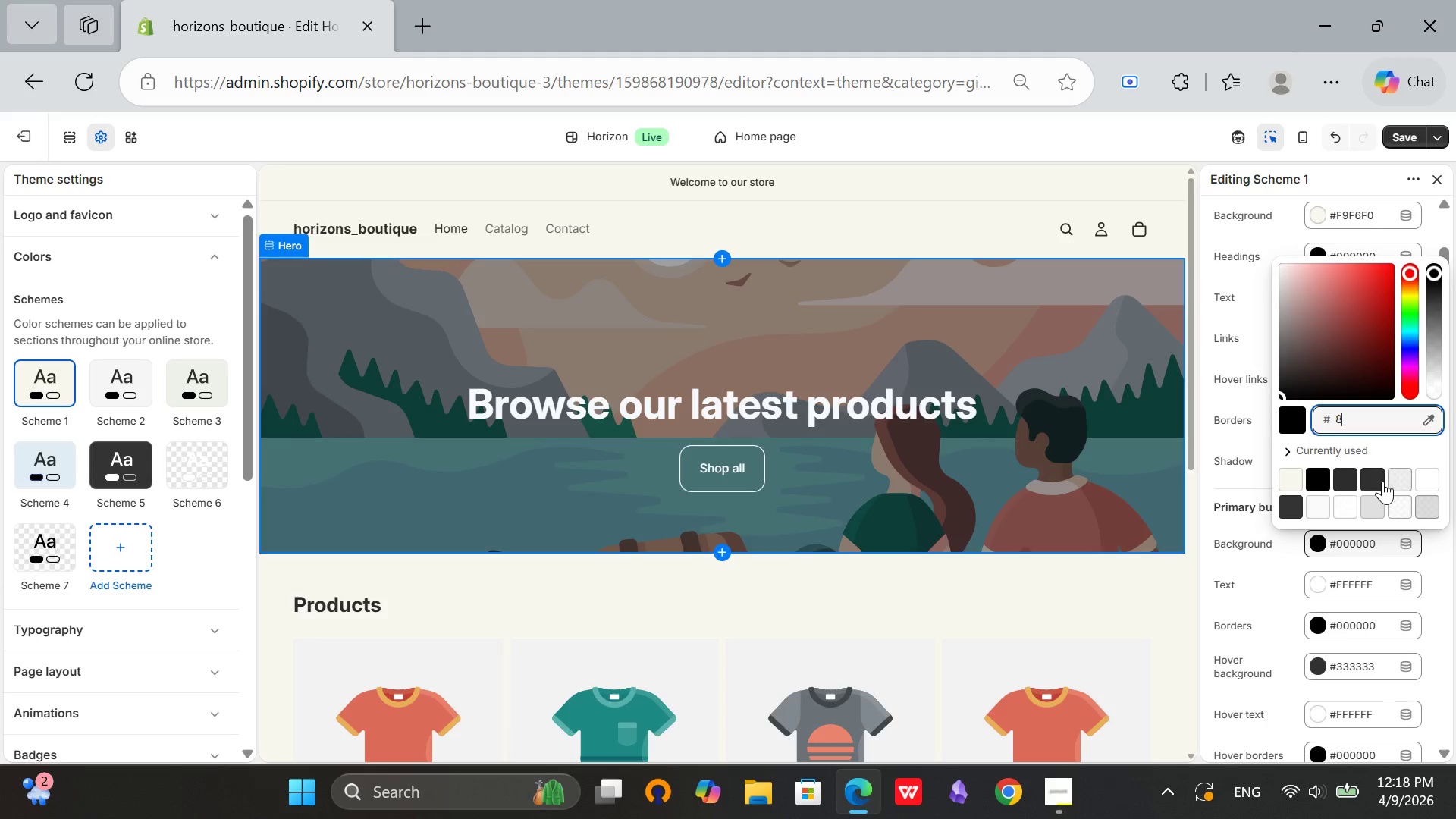 
key(B)
 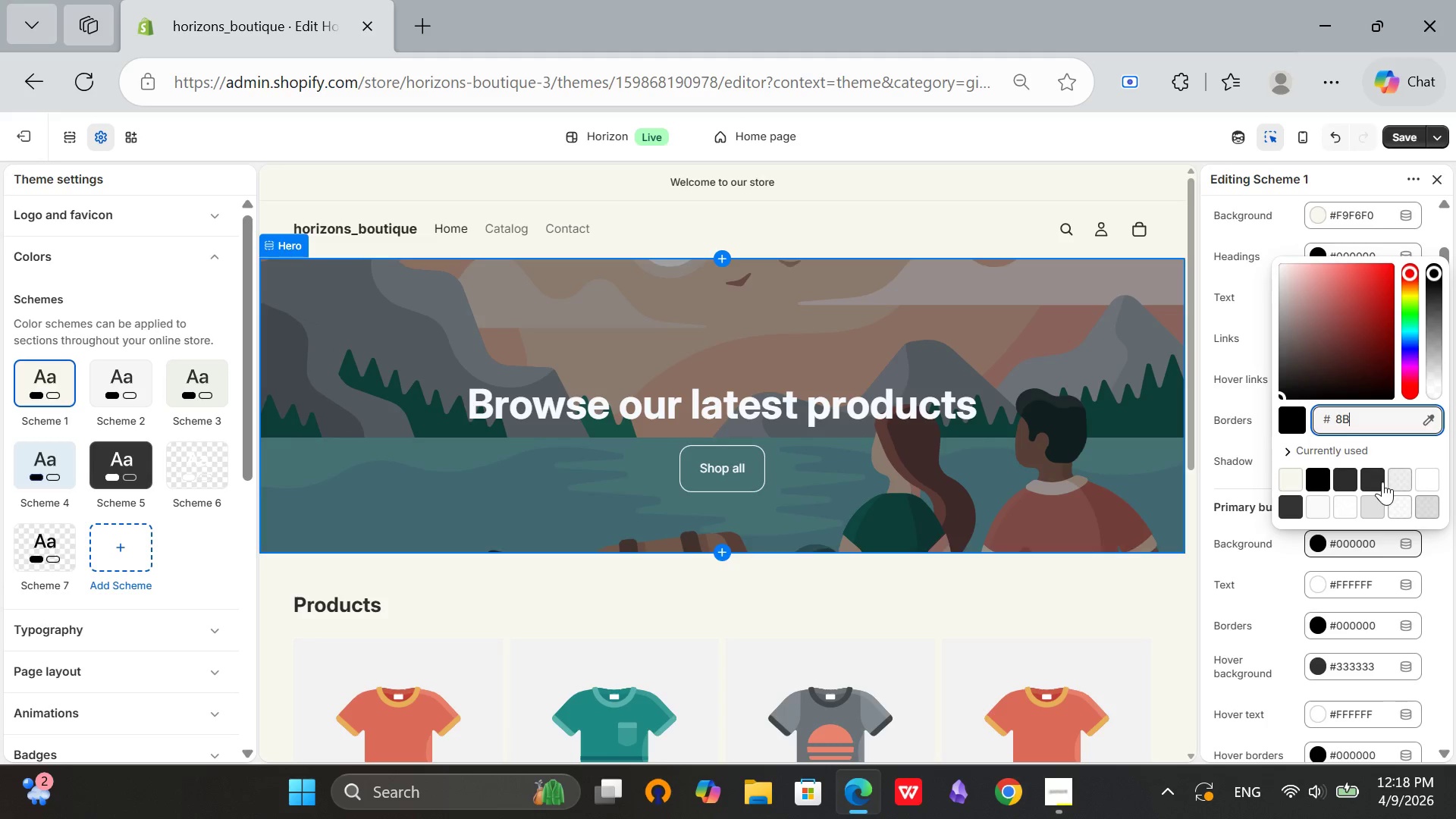 
type(7355)
 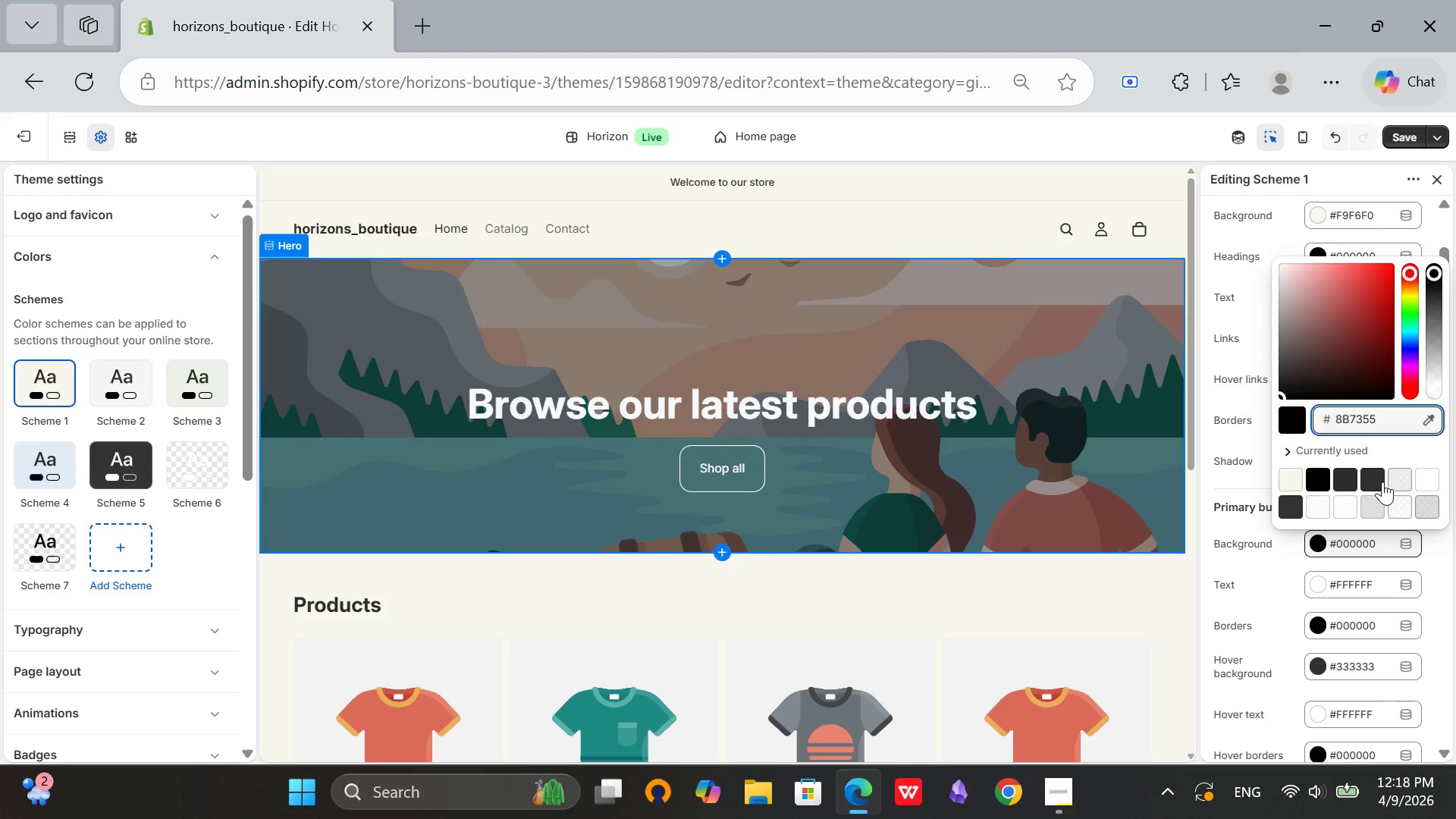 
key(Enter)
 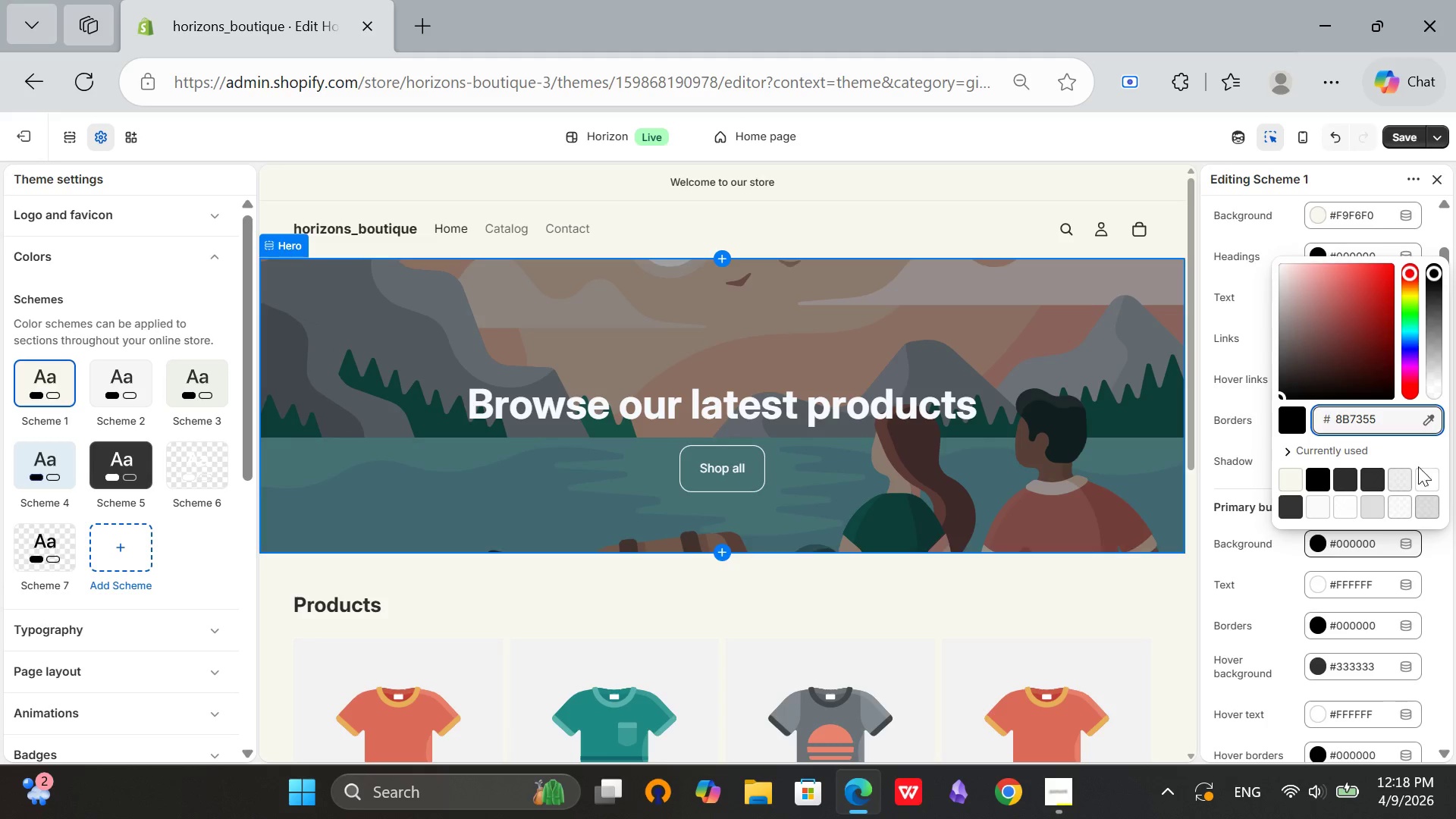 
left_click([1437, 446])
 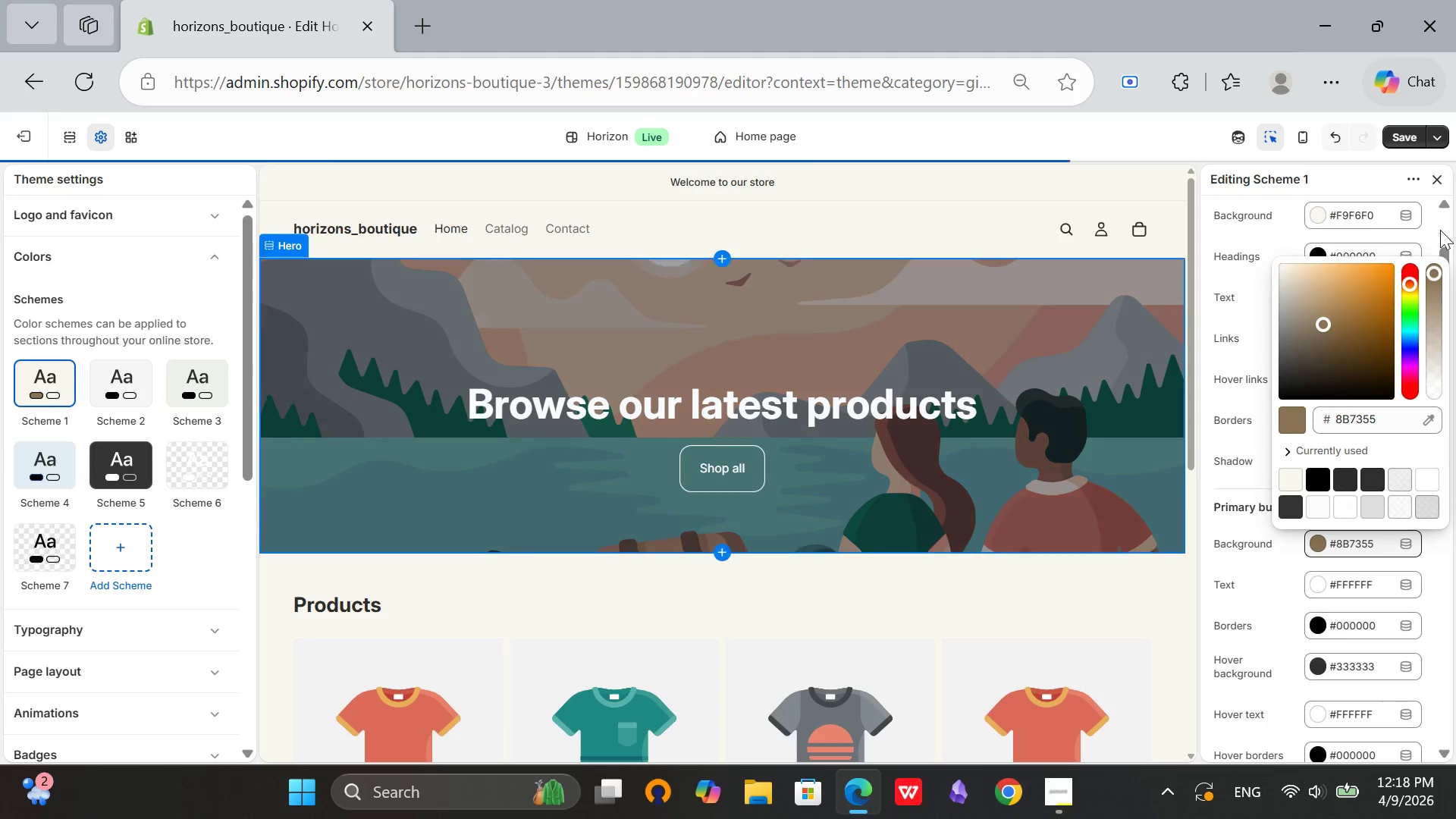 
left_click([1414, 131])
 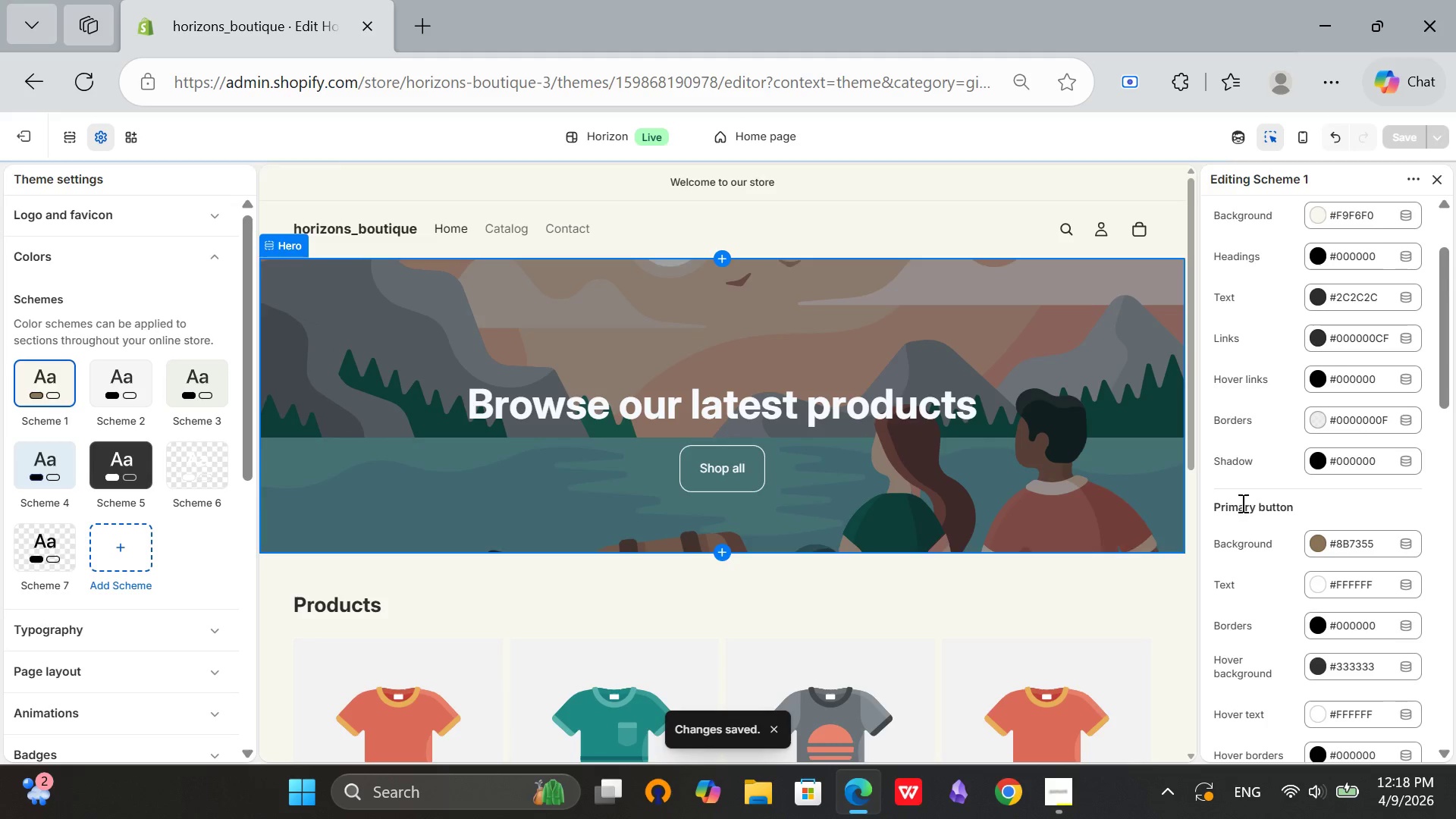 
wait(8.73)
 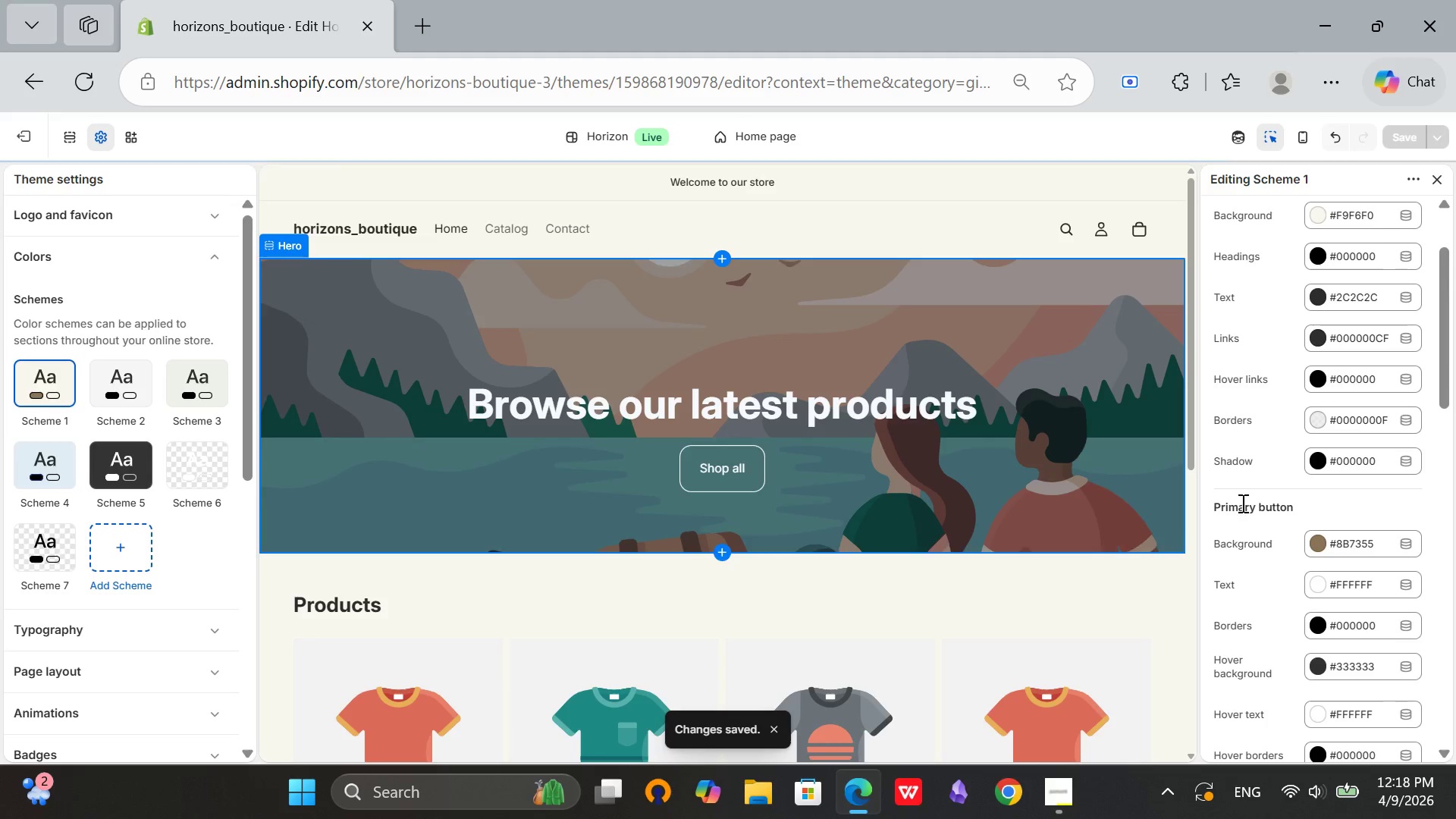 
left_click([91, 253])
 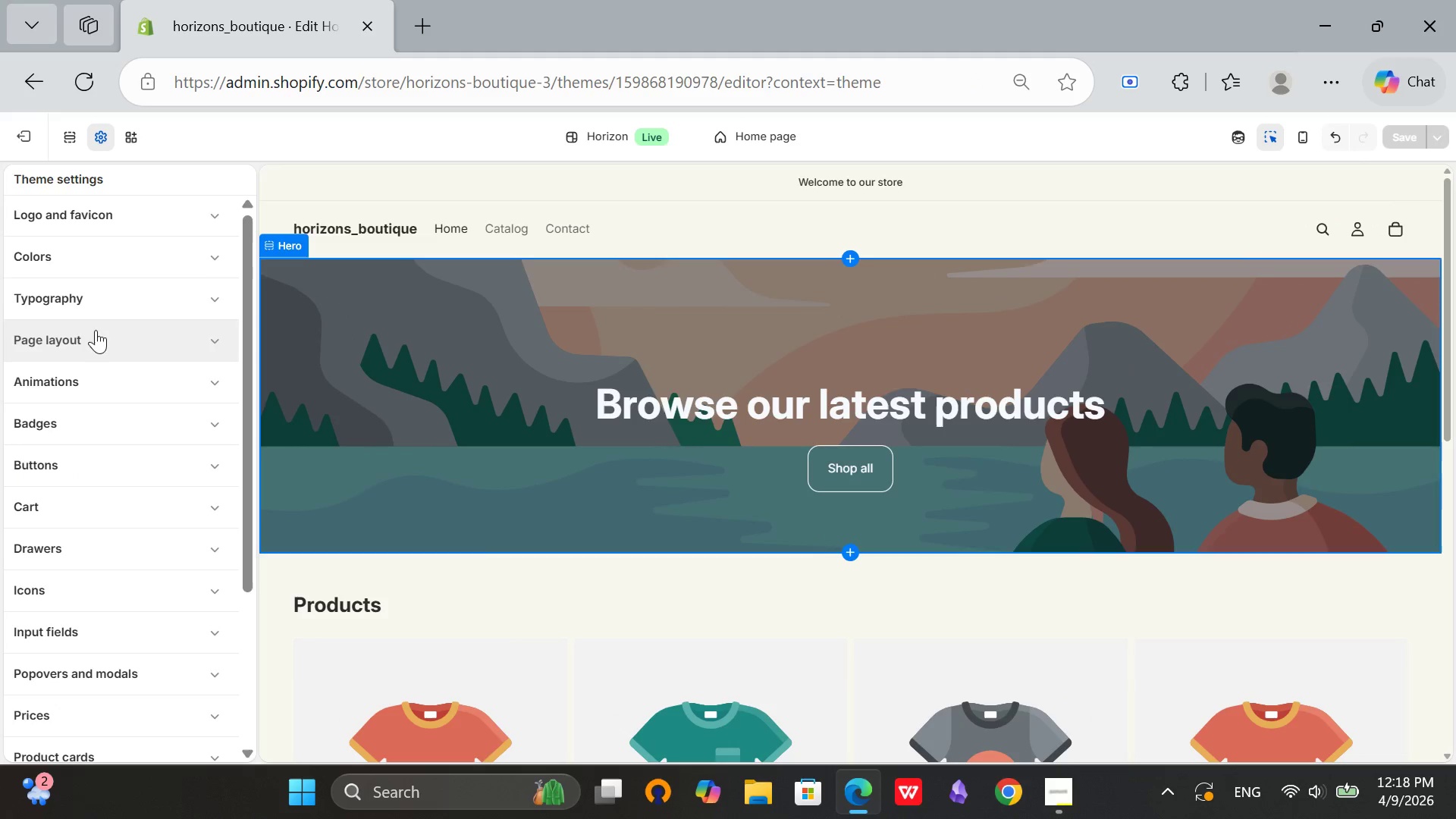 
left_click([101, 314])
 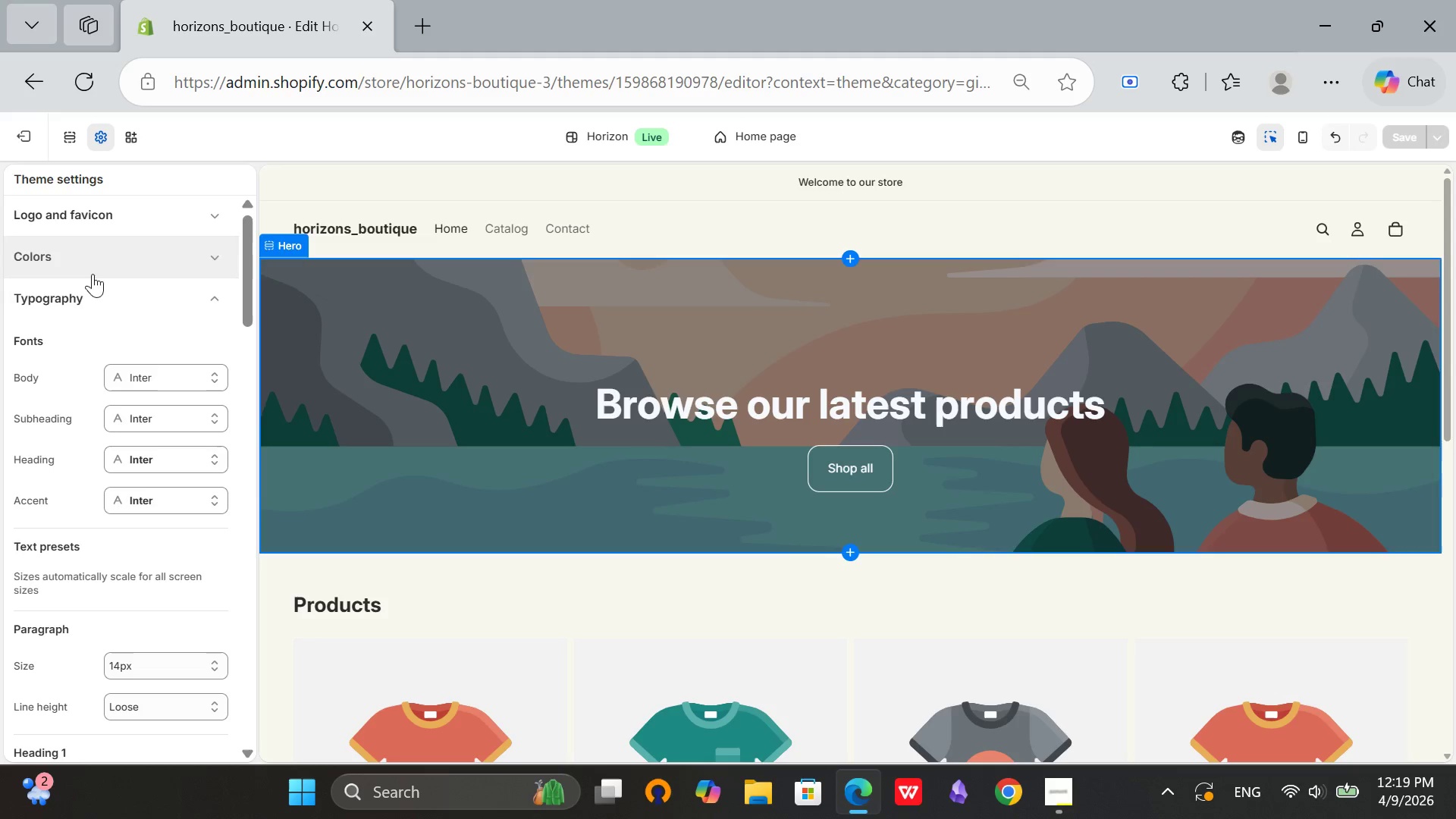 
wait(6.78)
 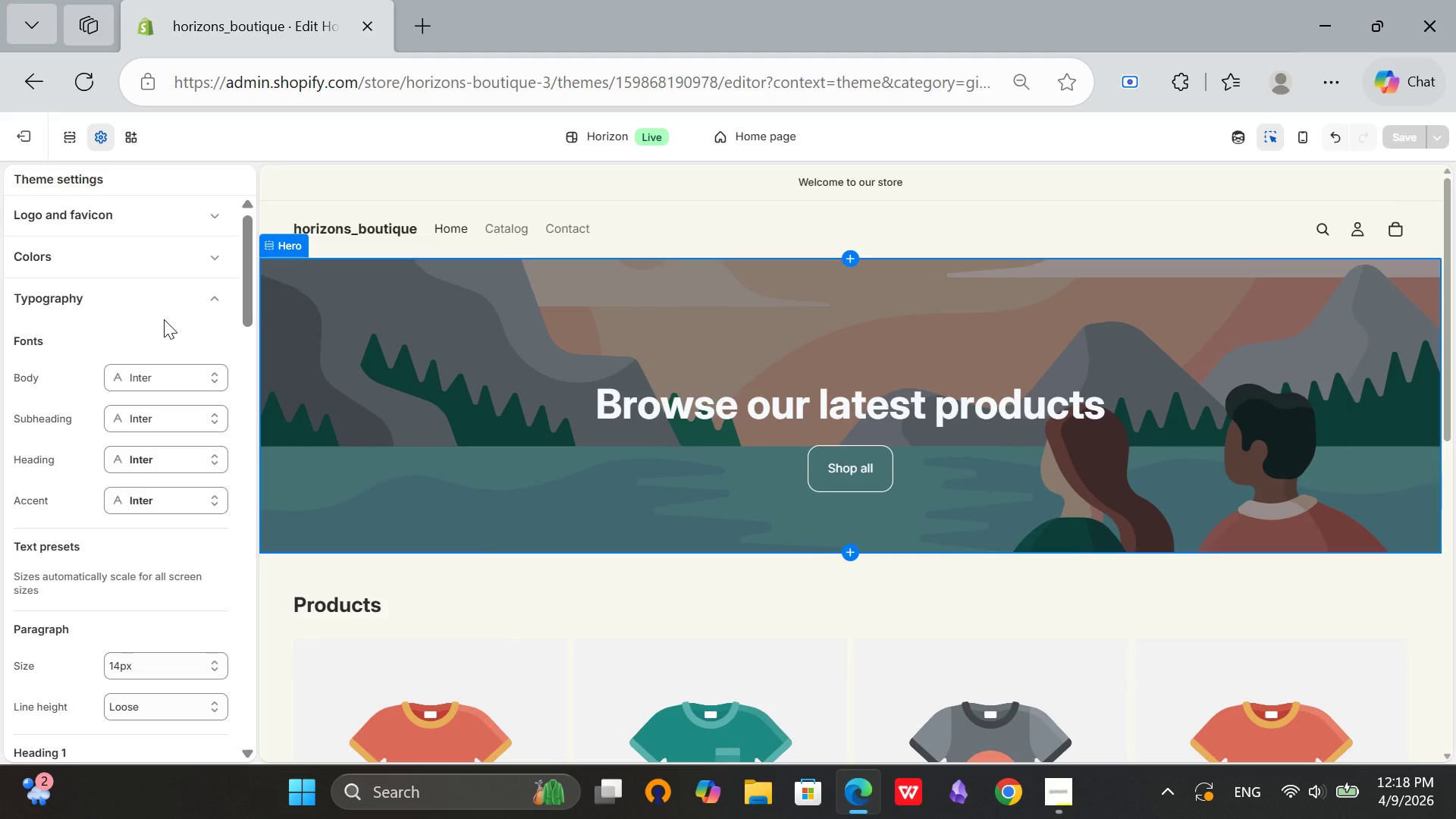 
left_click([170, 463])
 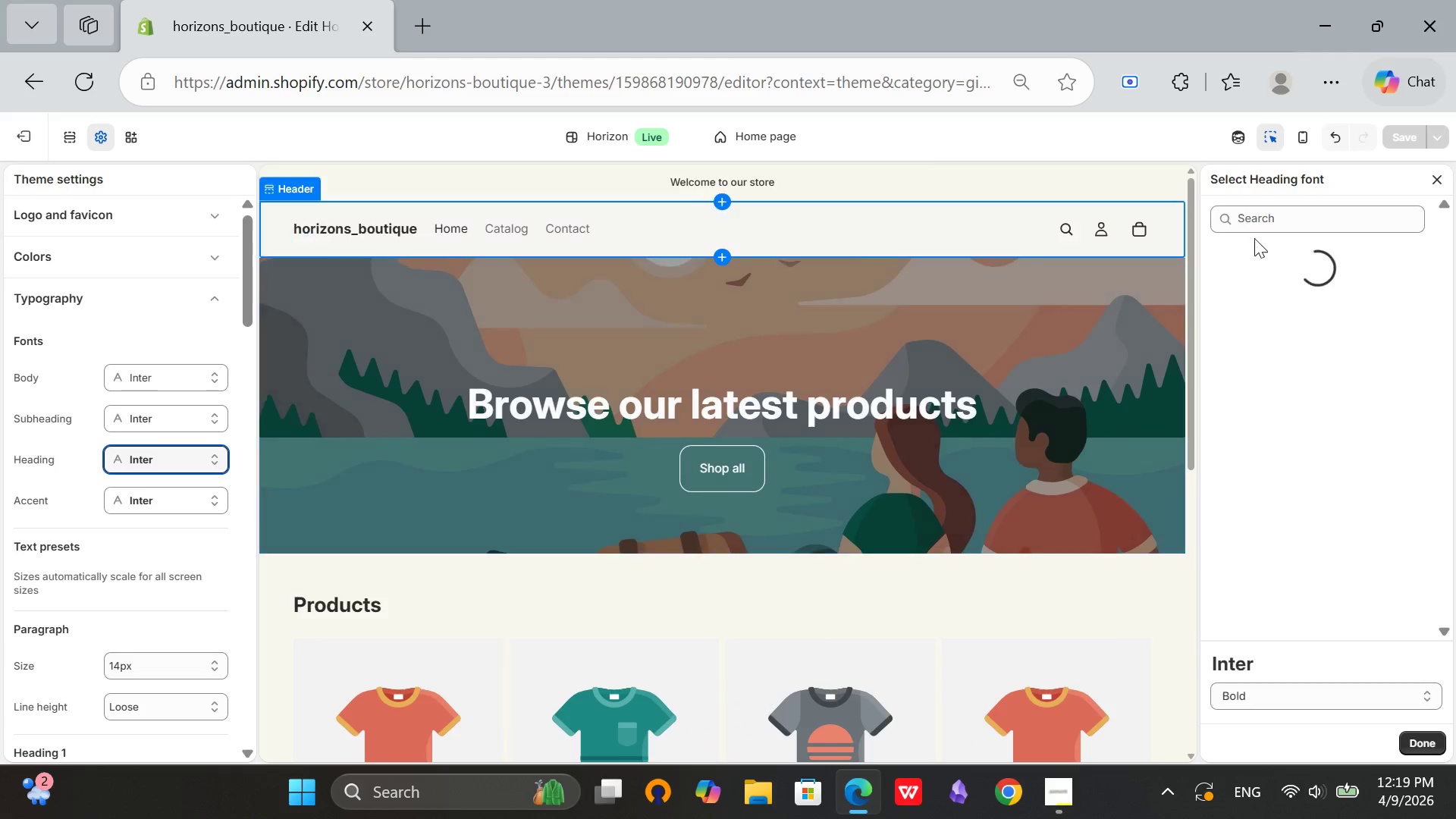 
left_click([1266, 222])
 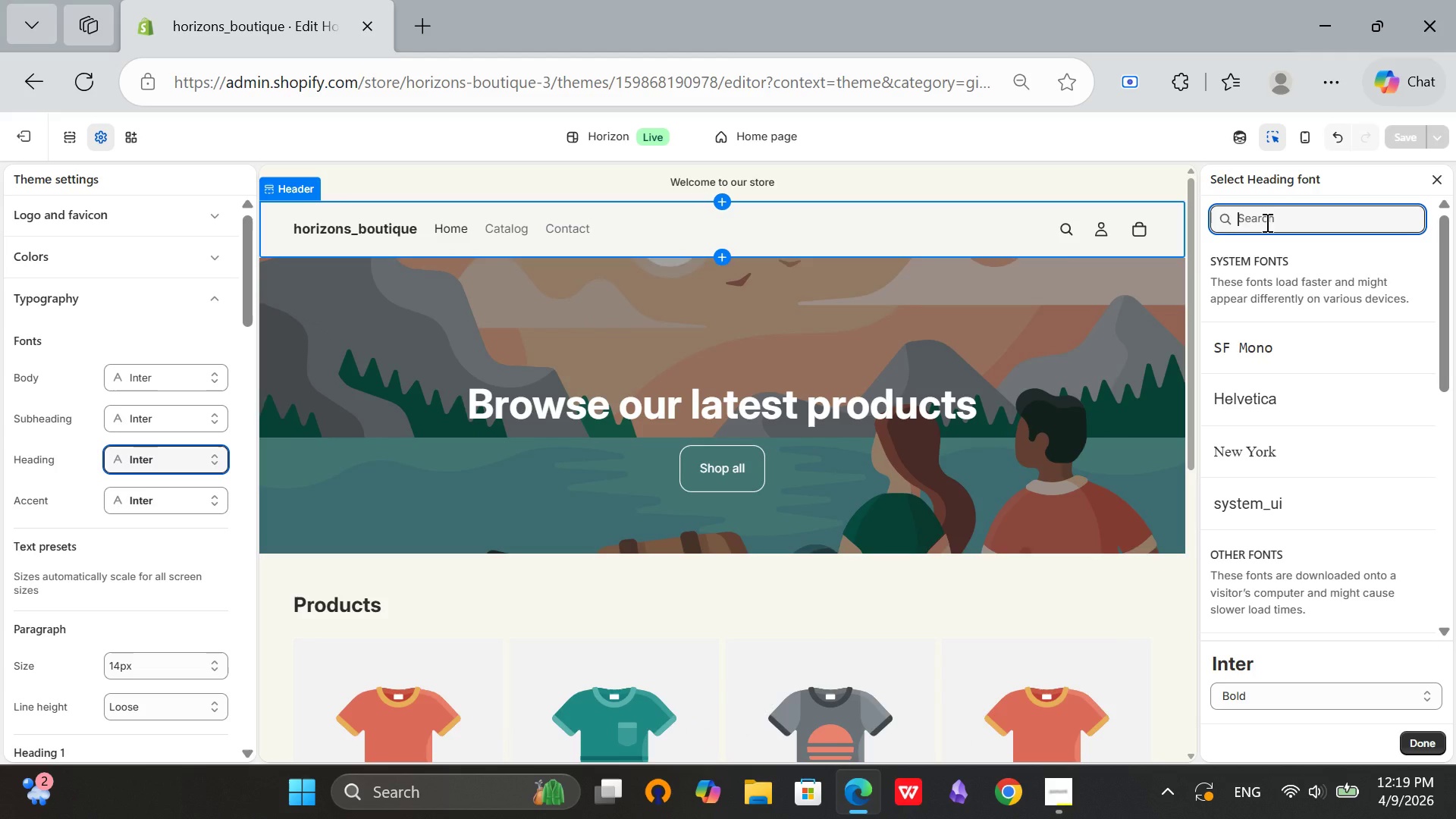 
type(pLA)
key(Backspace)
key(Backspace)
key(Backspace)
type(Playfair)
 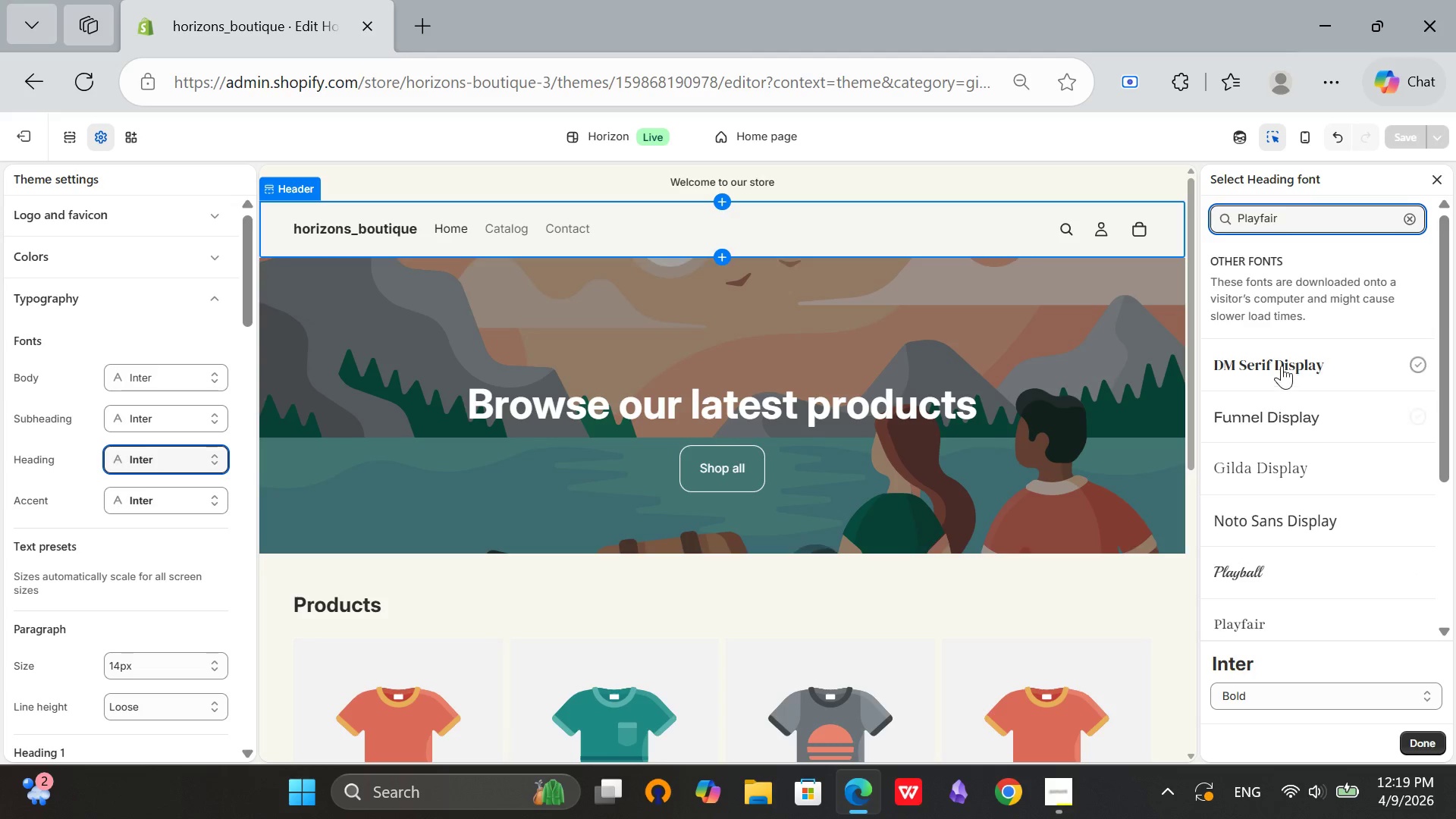 
wait(7.92)
 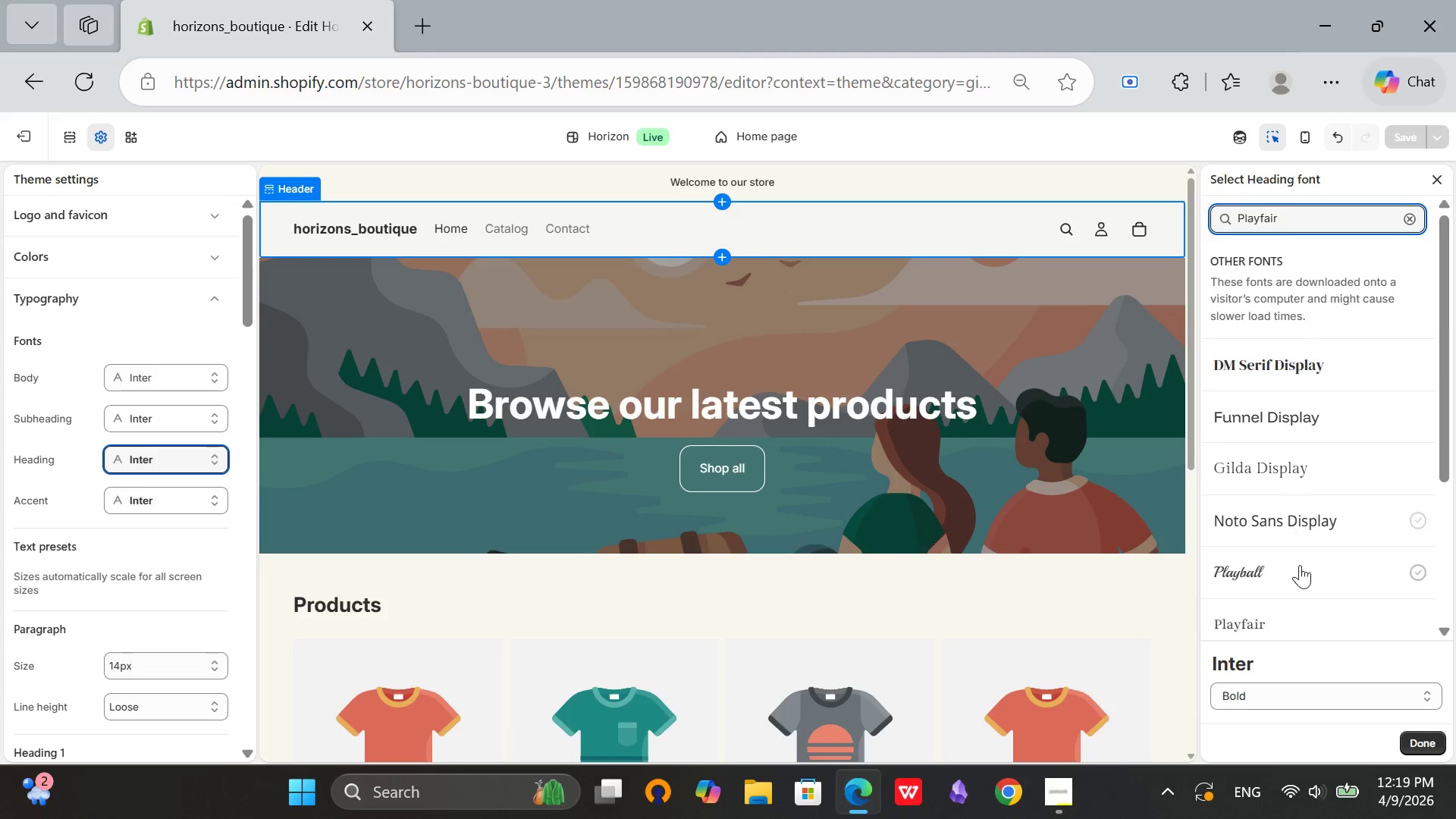 
scroll: coordinate [1287, 422], scroll_direction: none, amount: 0.0
 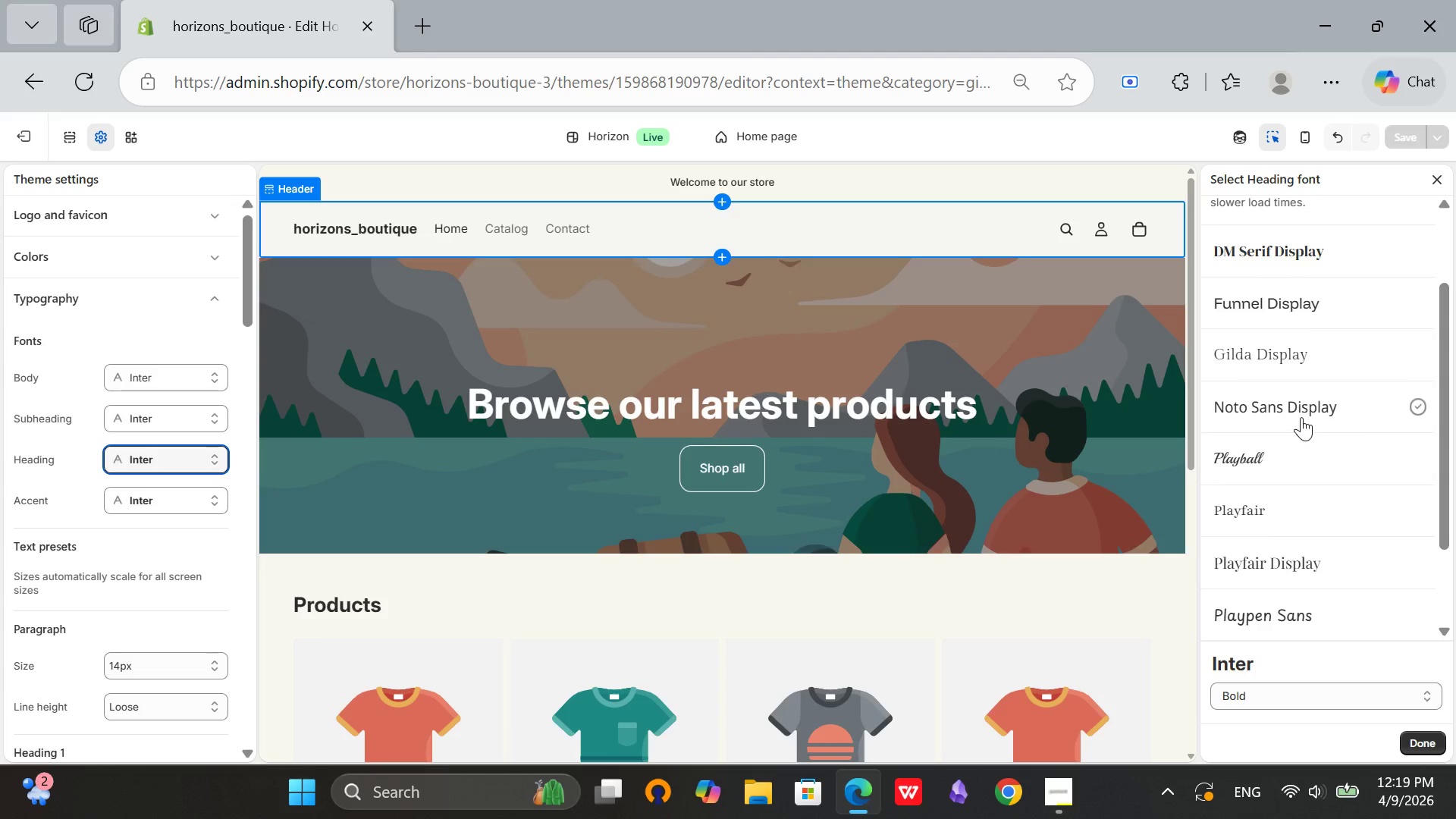 
scroll: coordinate [1301, 417], scroll_direction: down, amount: 2.0
 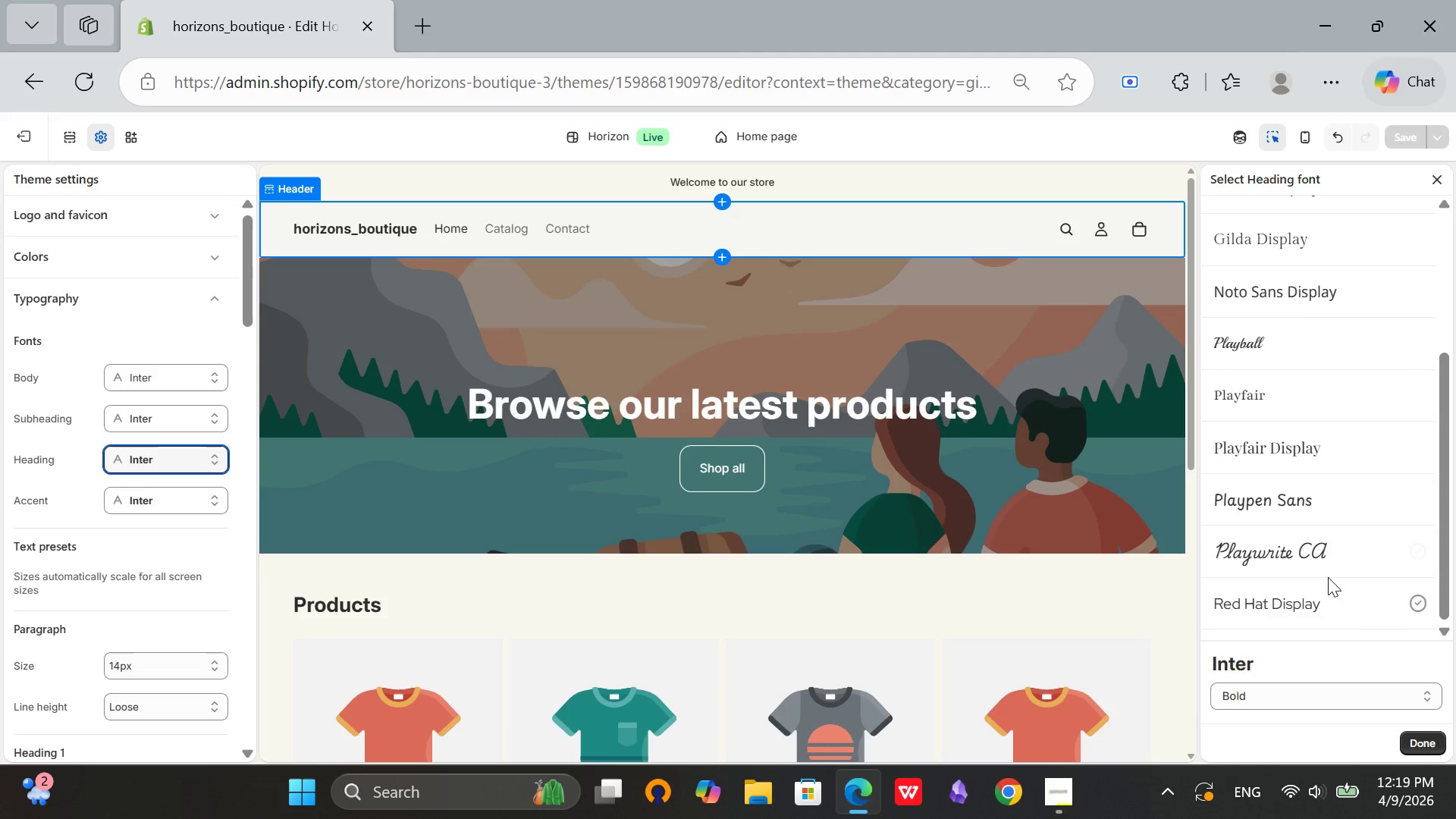 
scroll: coordinate [1326, 570], scroll_direction: up, amount: 4.0
 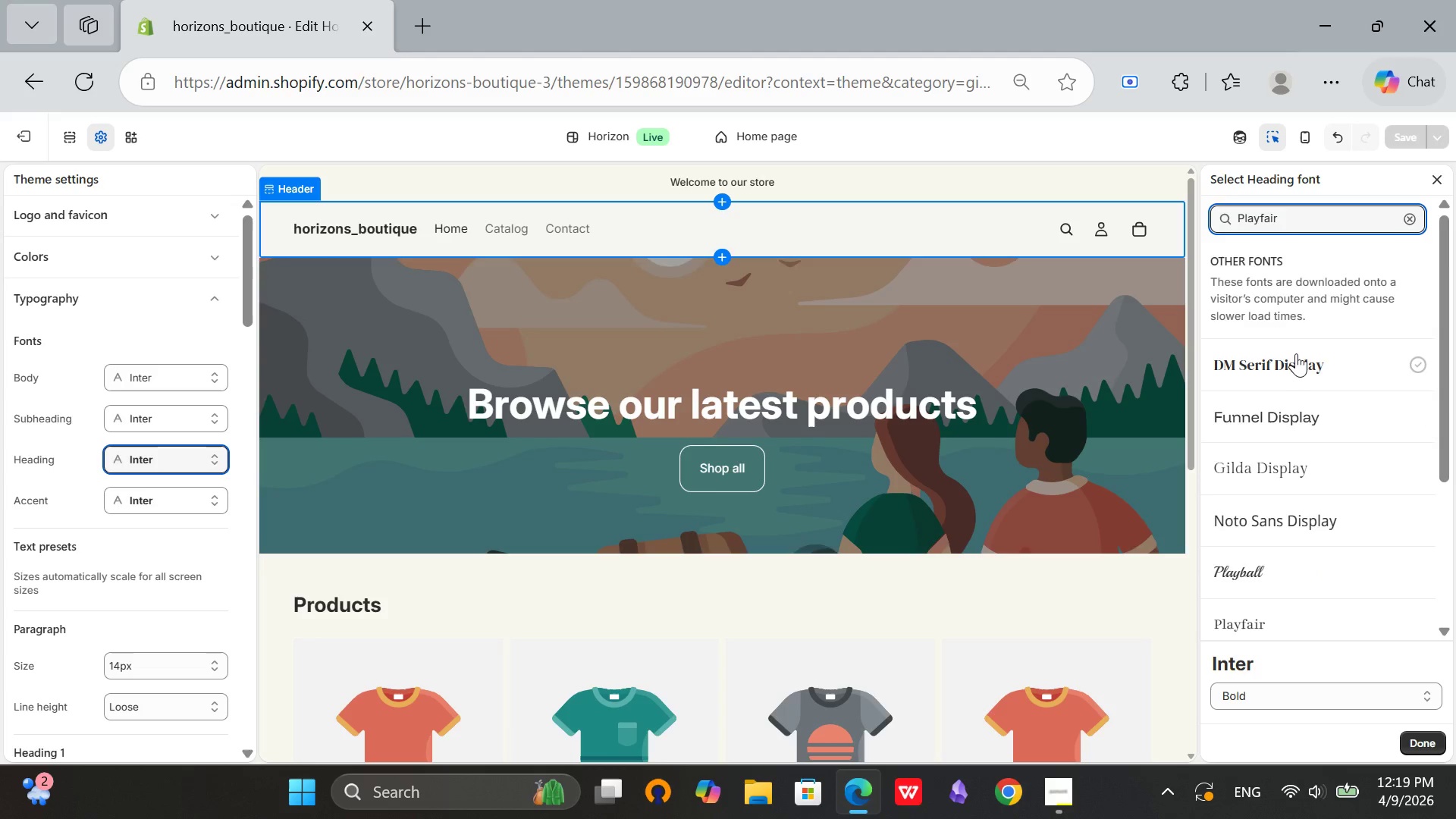 
left_click([1296, 358])
 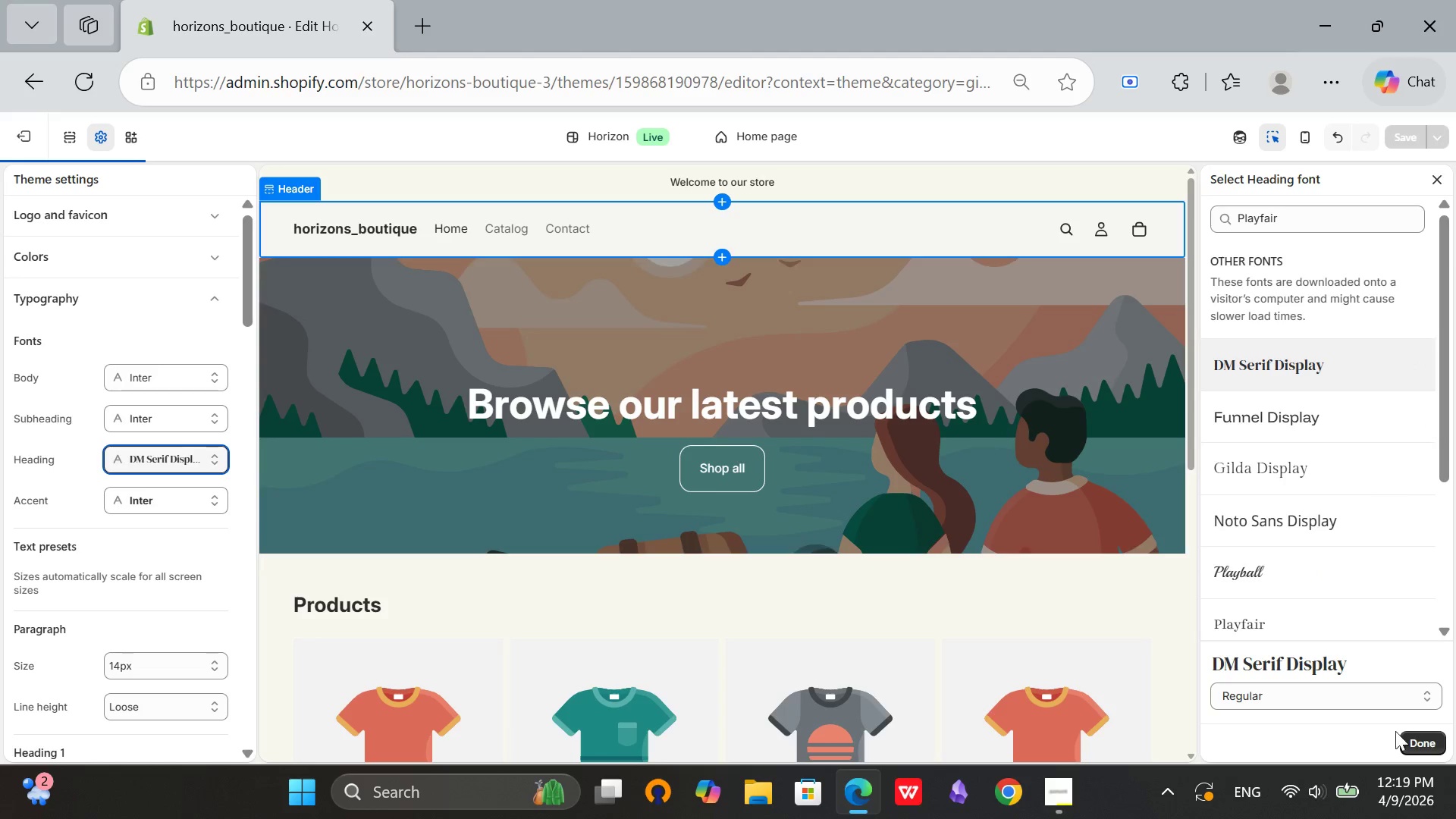 
left_click([1433, 742])
 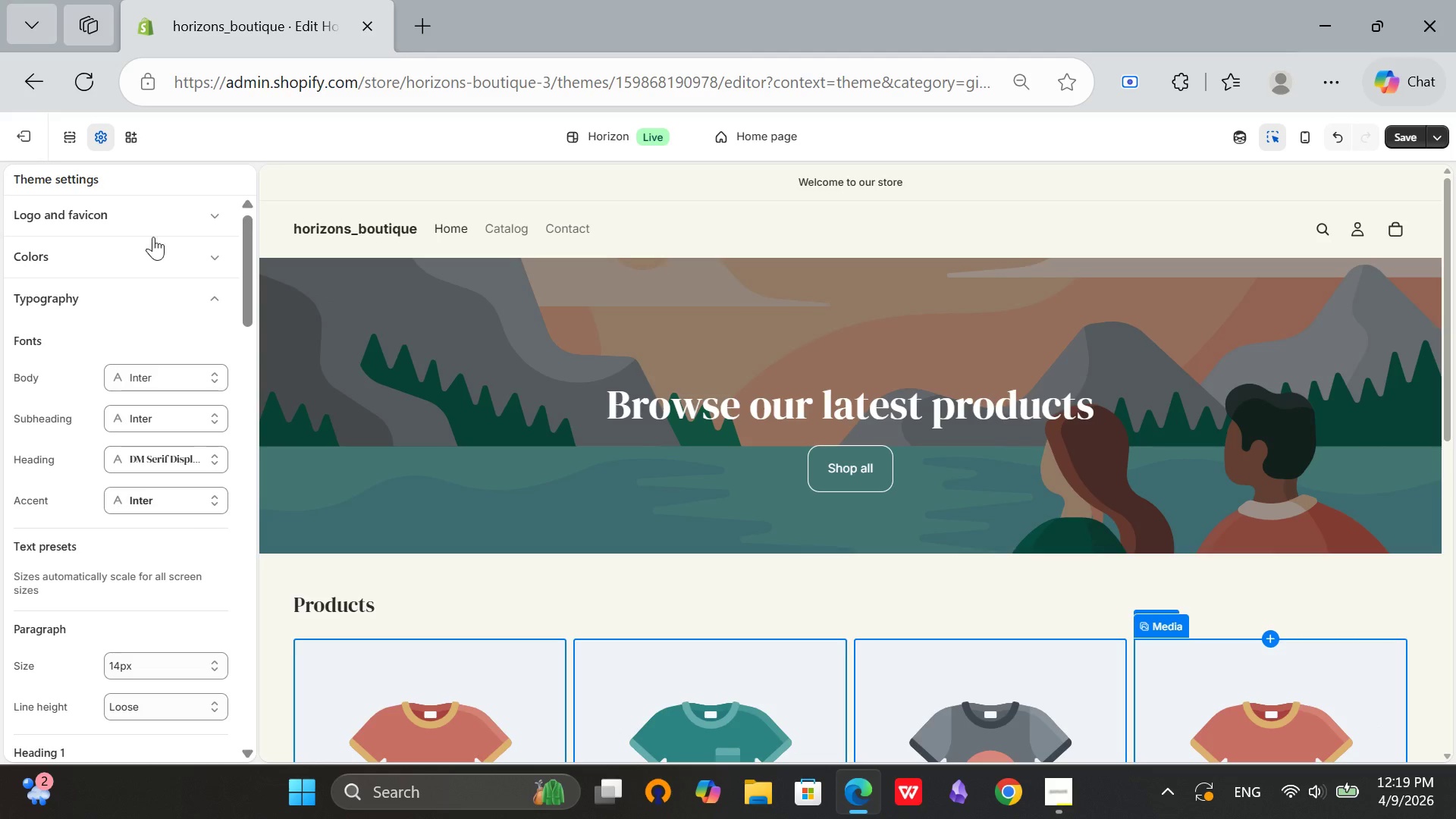 
wait(6.67)
 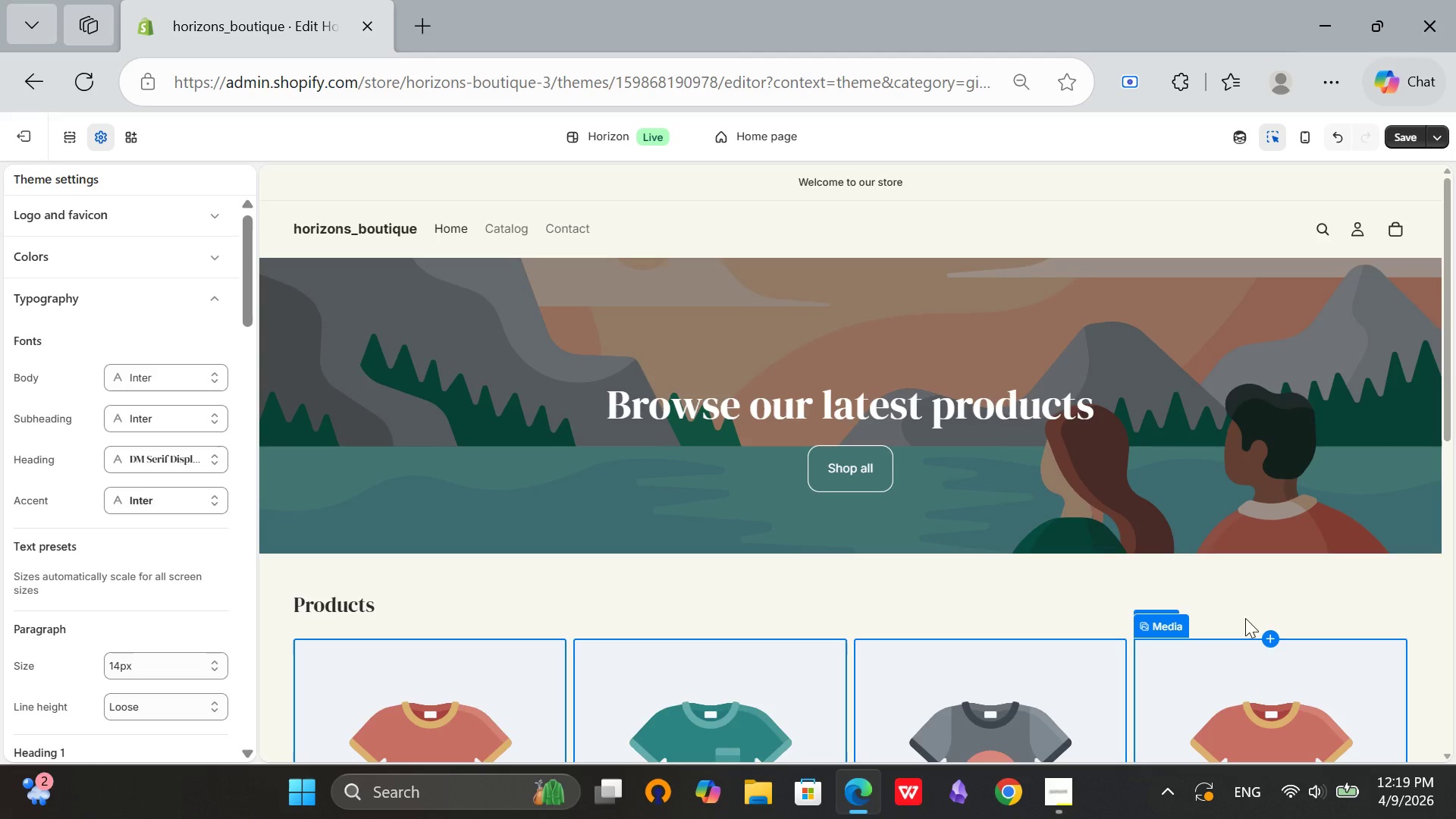 
left_click([139, 377])
 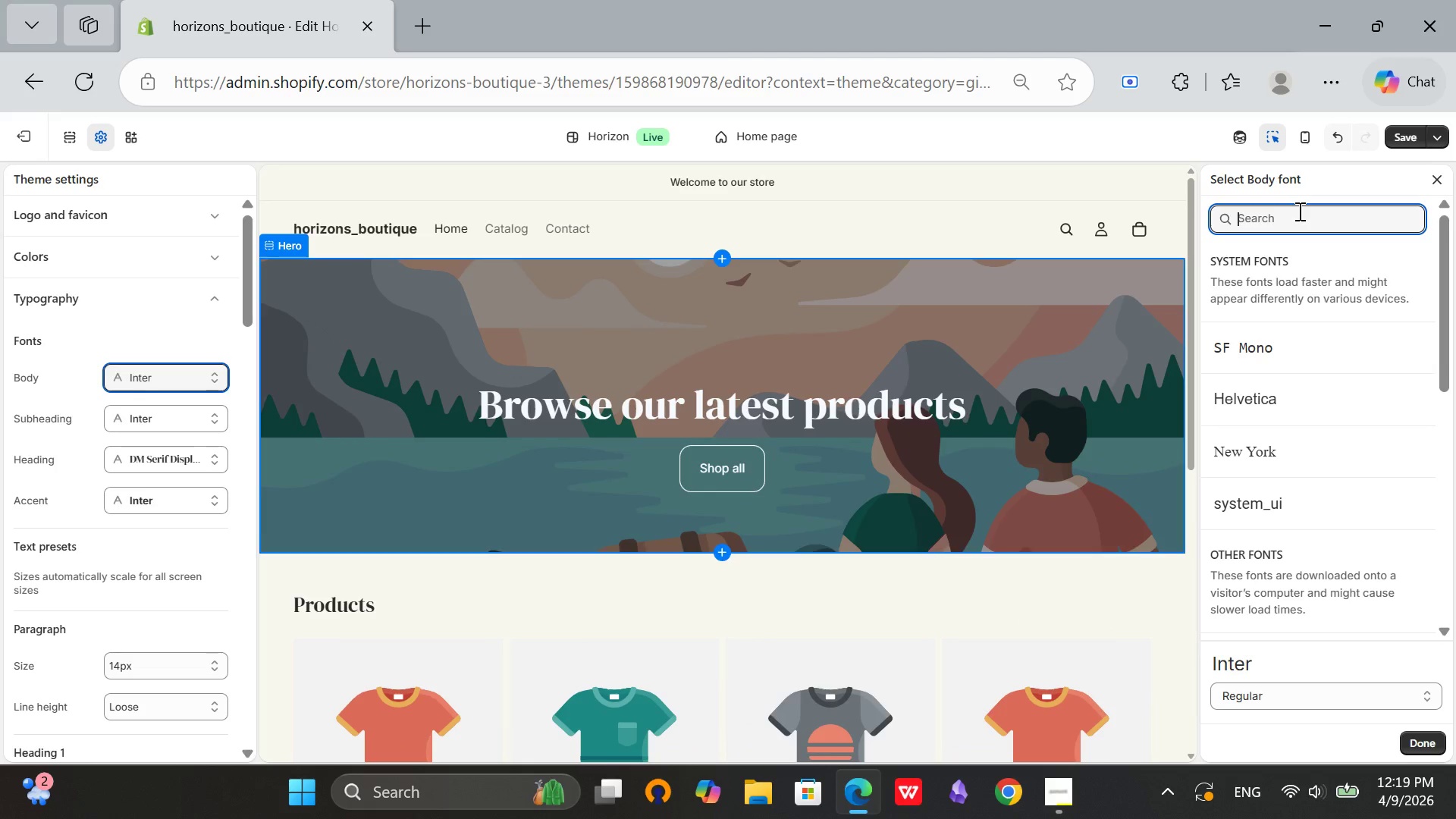 
type(lato)
 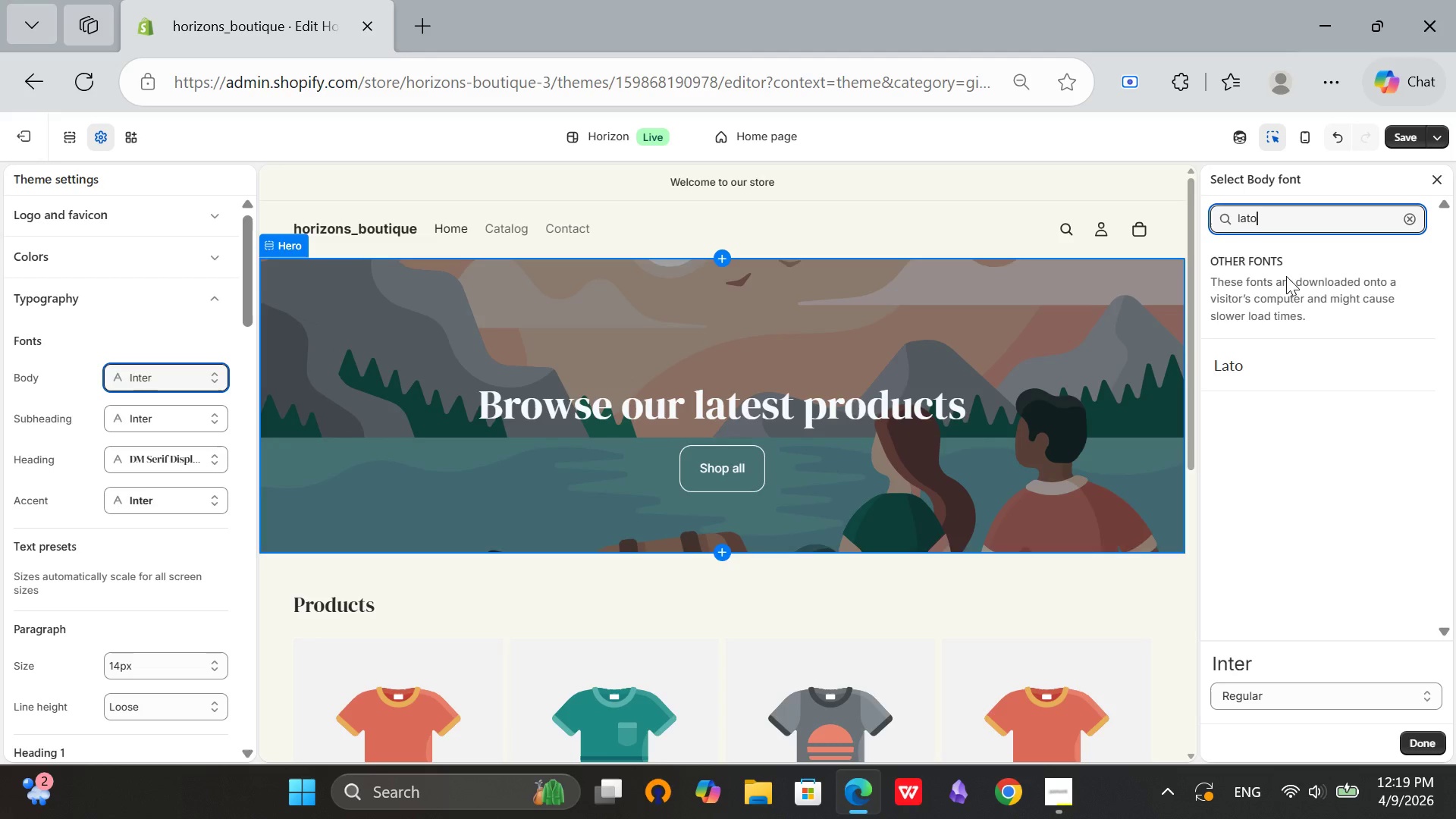 
left_click([1266, 377])
 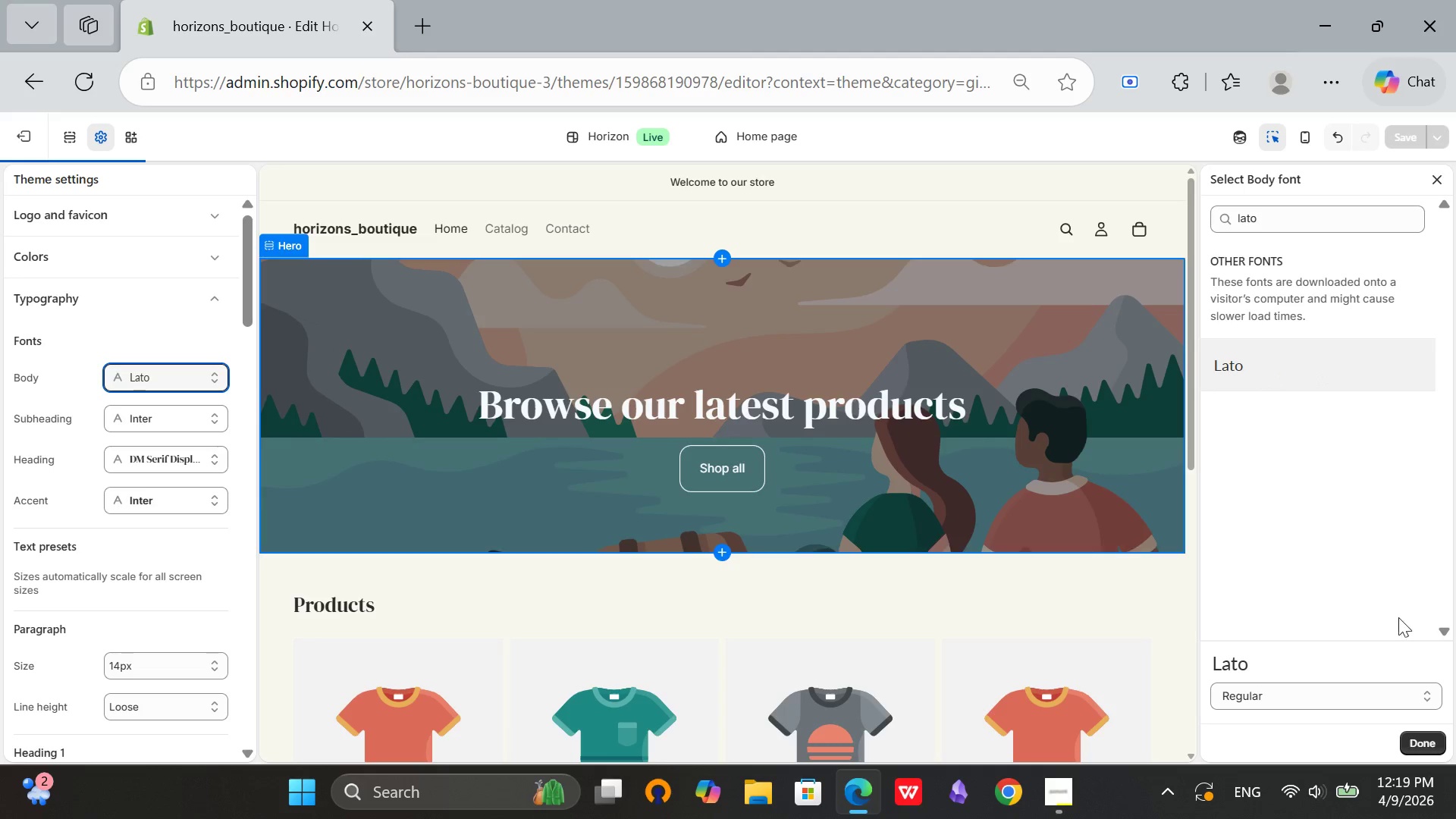 
left_click([1426, 744])
 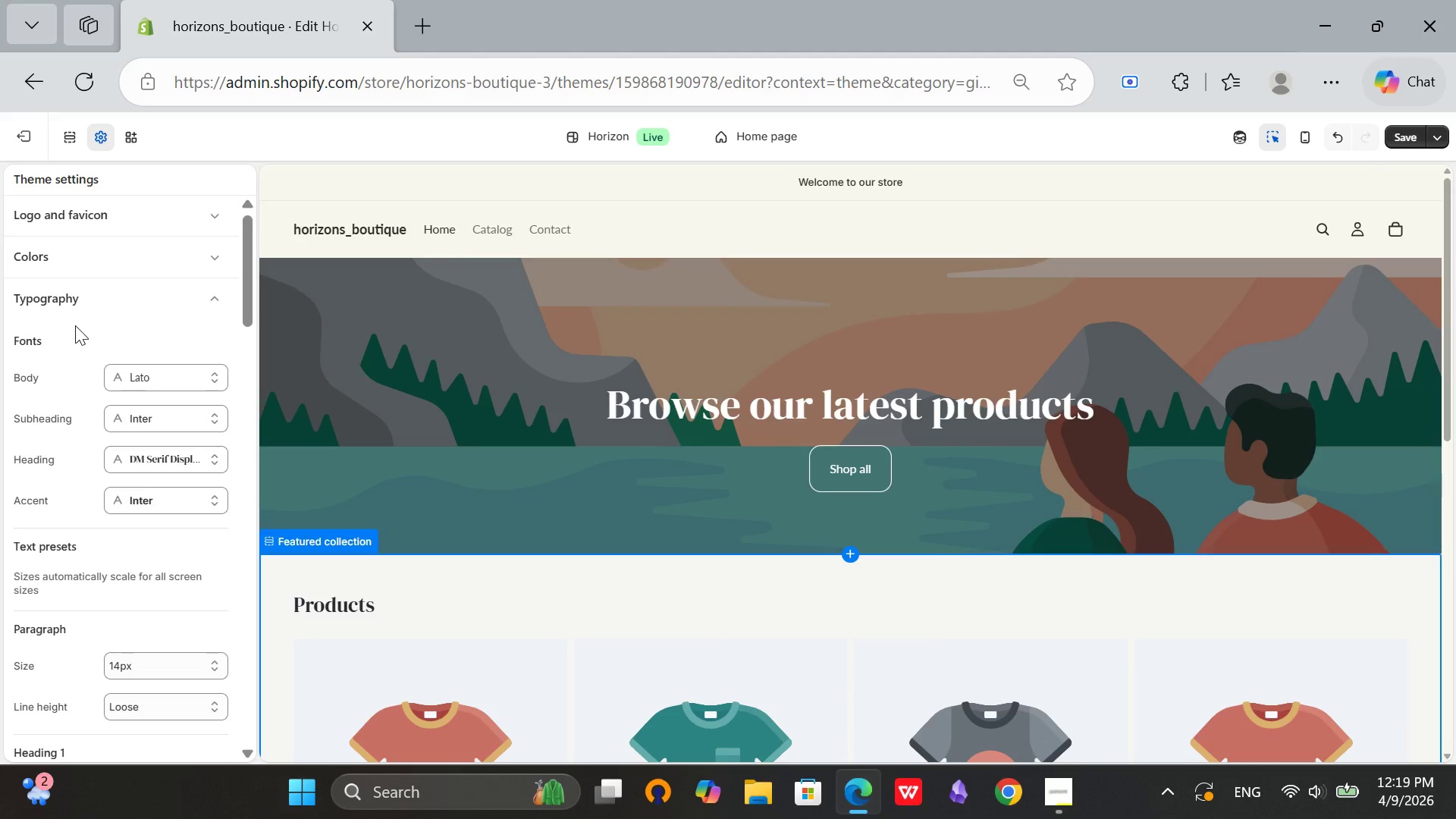 
wait(6.58)
 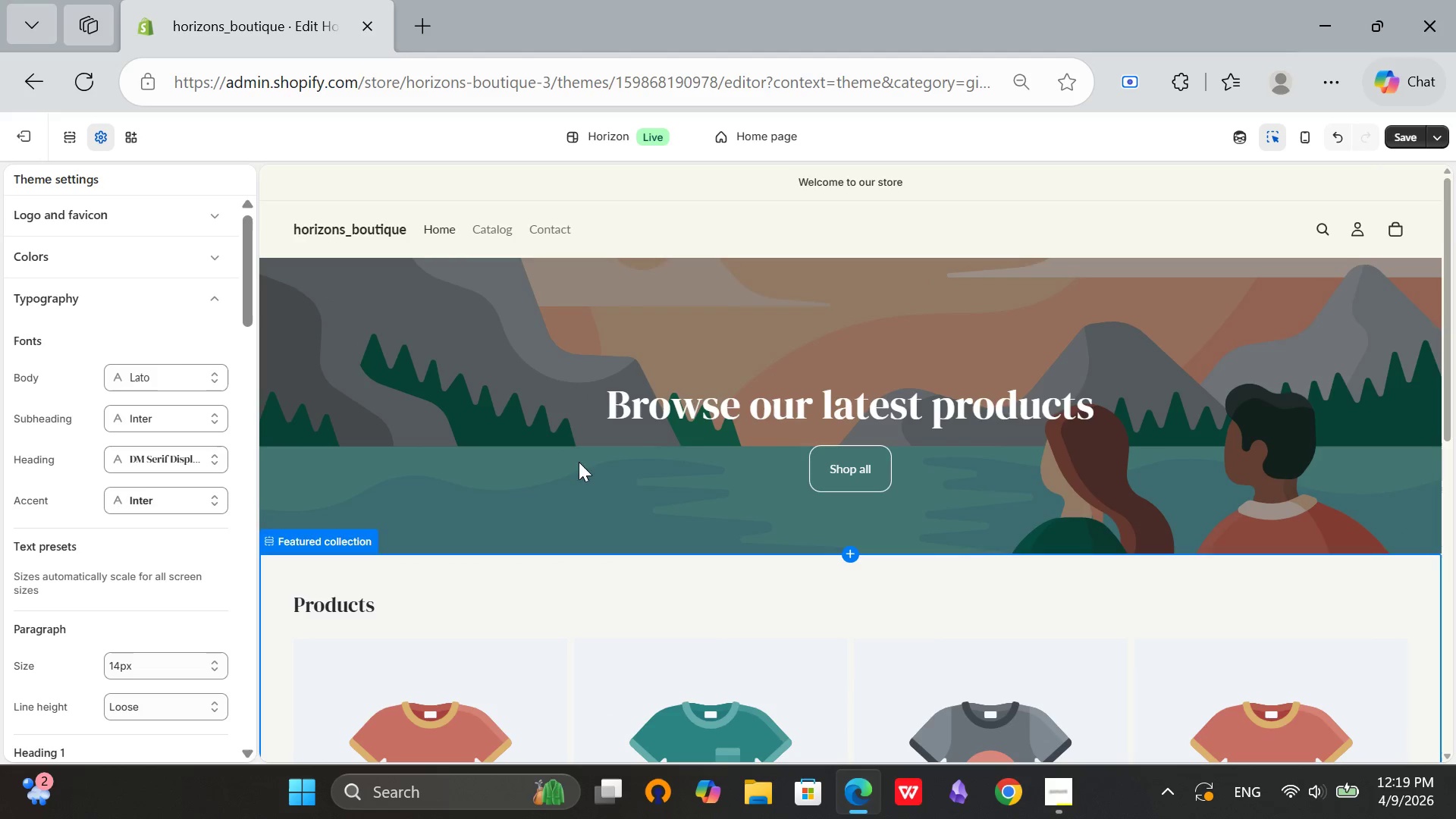 
left_click([1399, 129])
 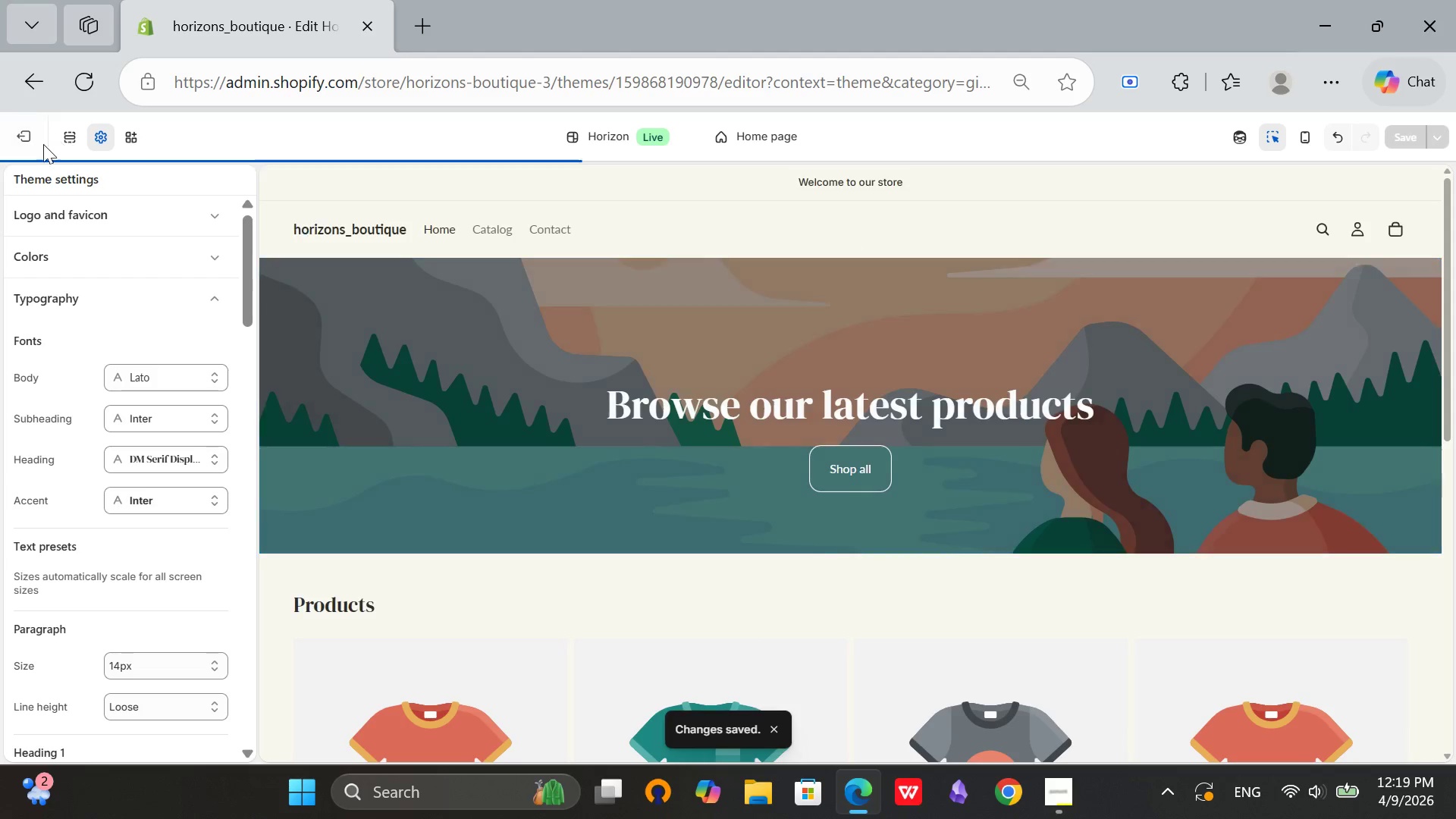 
left_click([20, 140])
 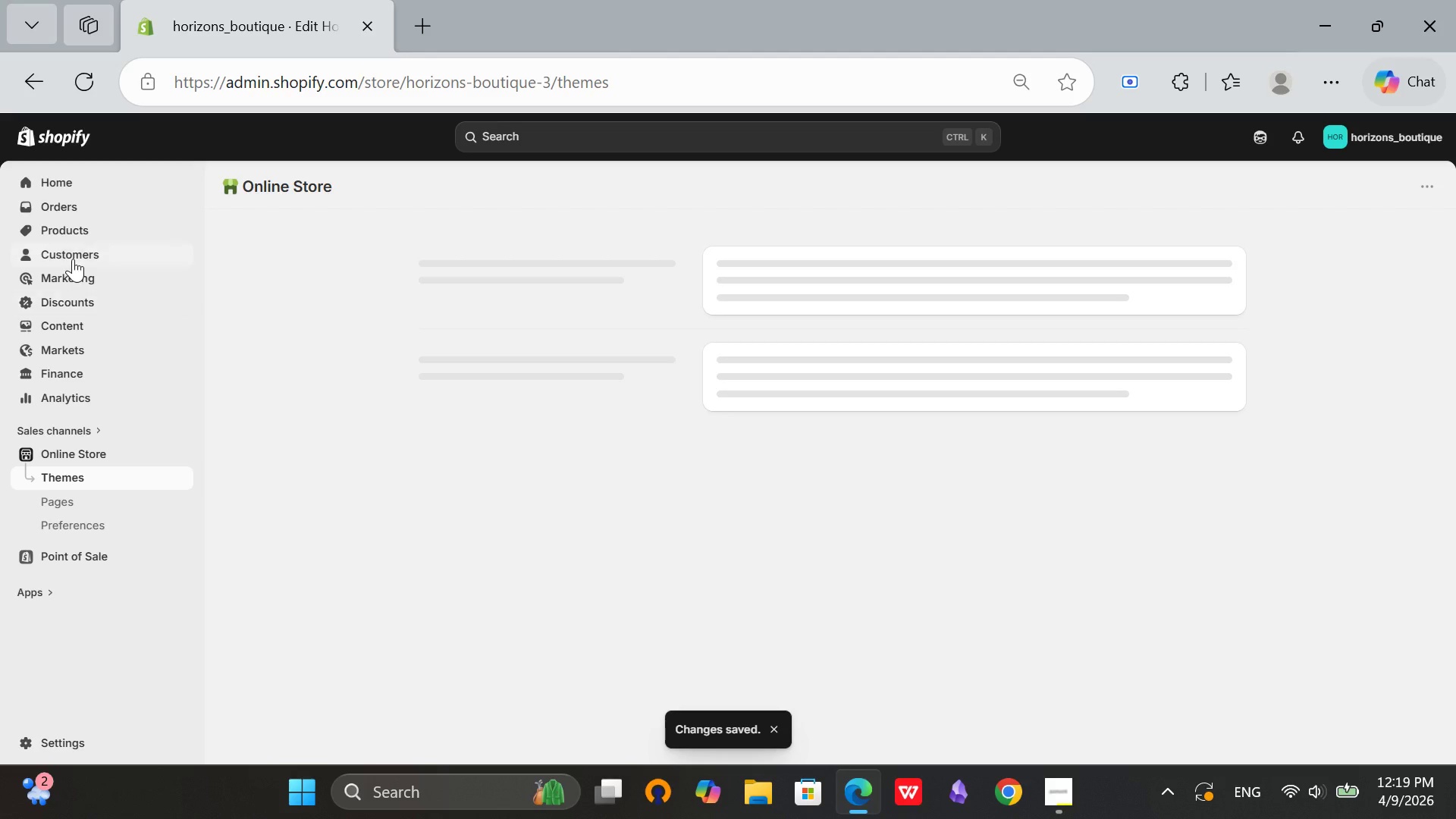 
left_click([80, 231])
 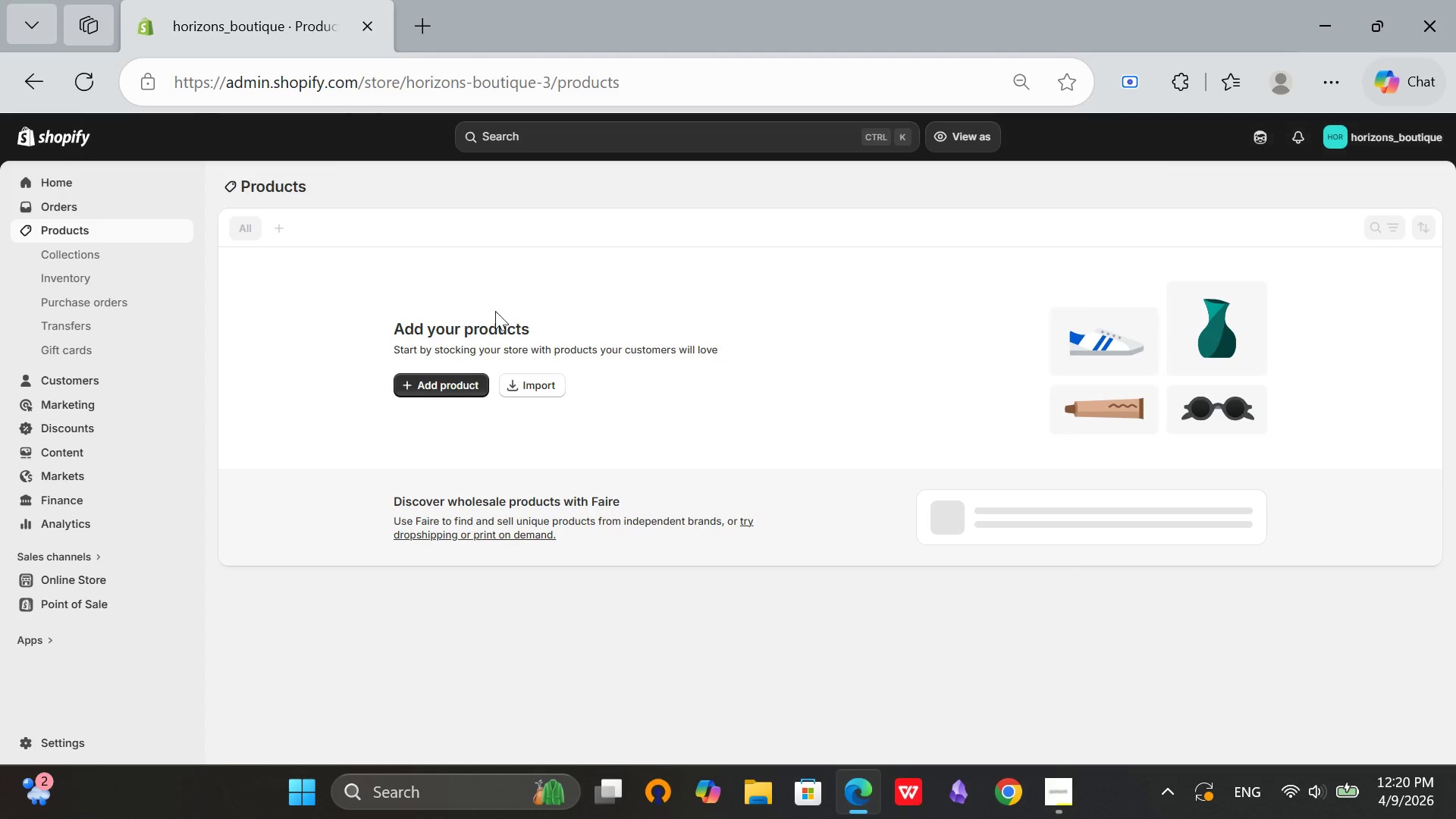 
left_click([464, 383])
 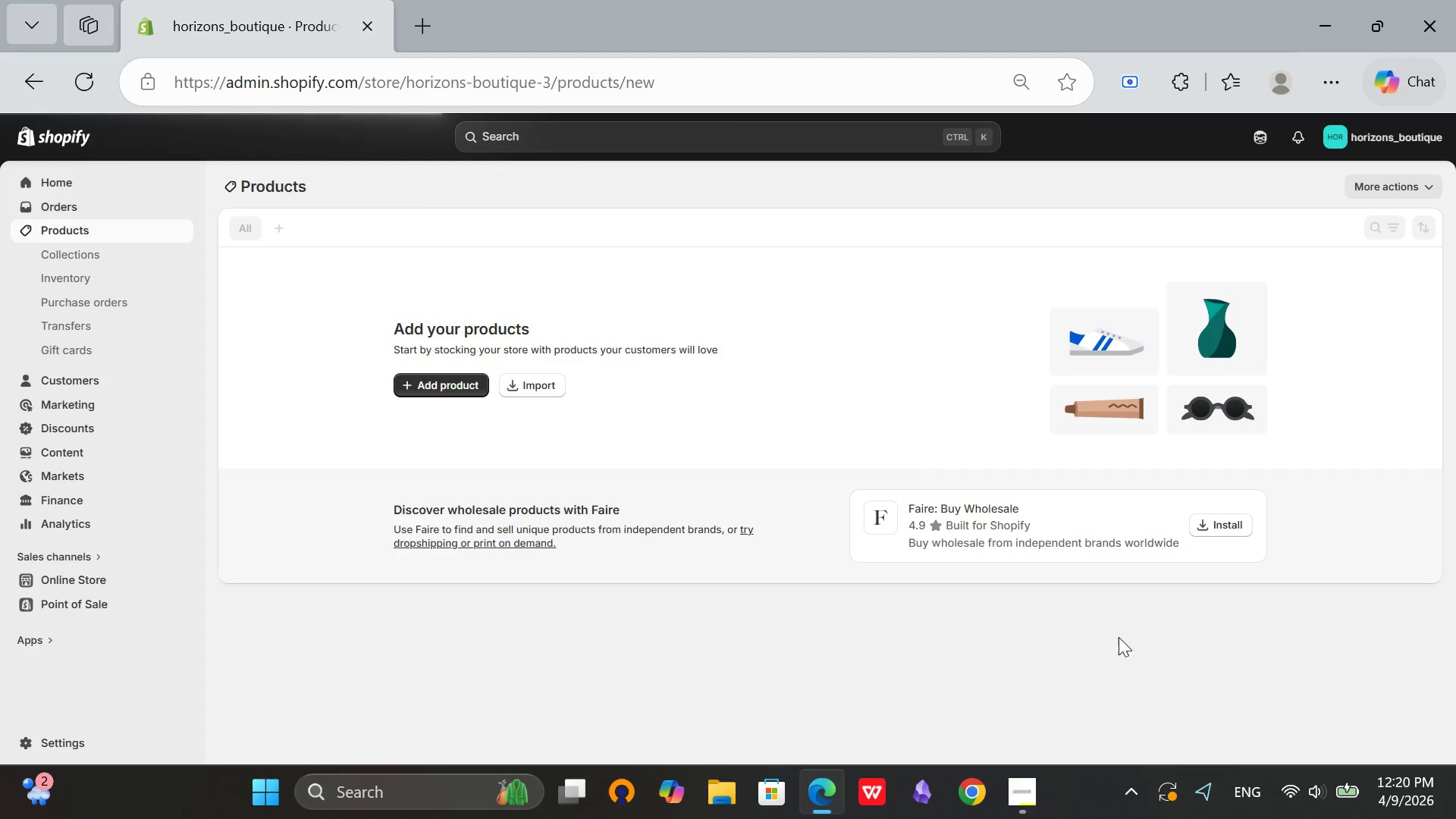 
left_click([1016, 789])